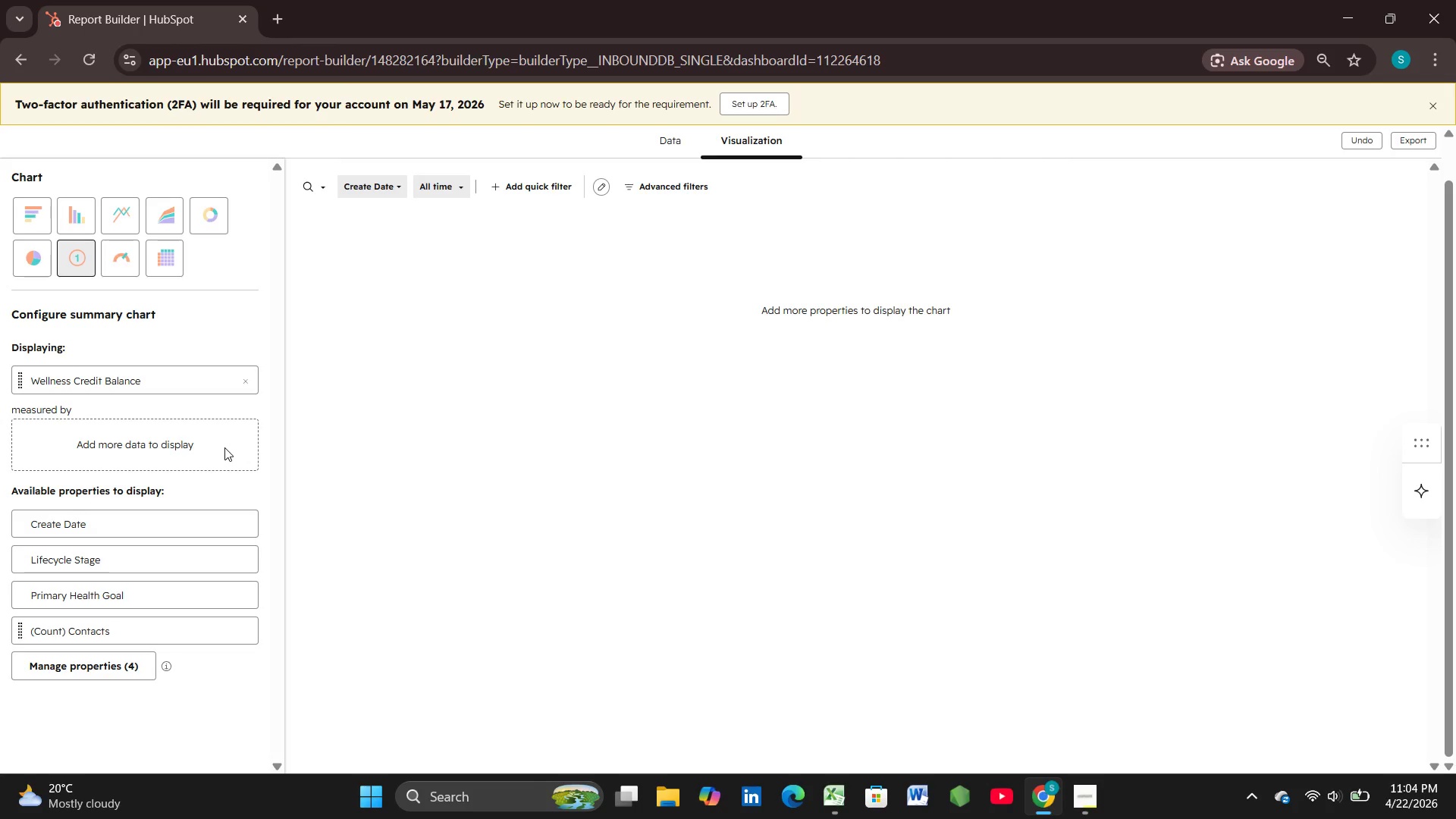 
left_click([248, 388])
 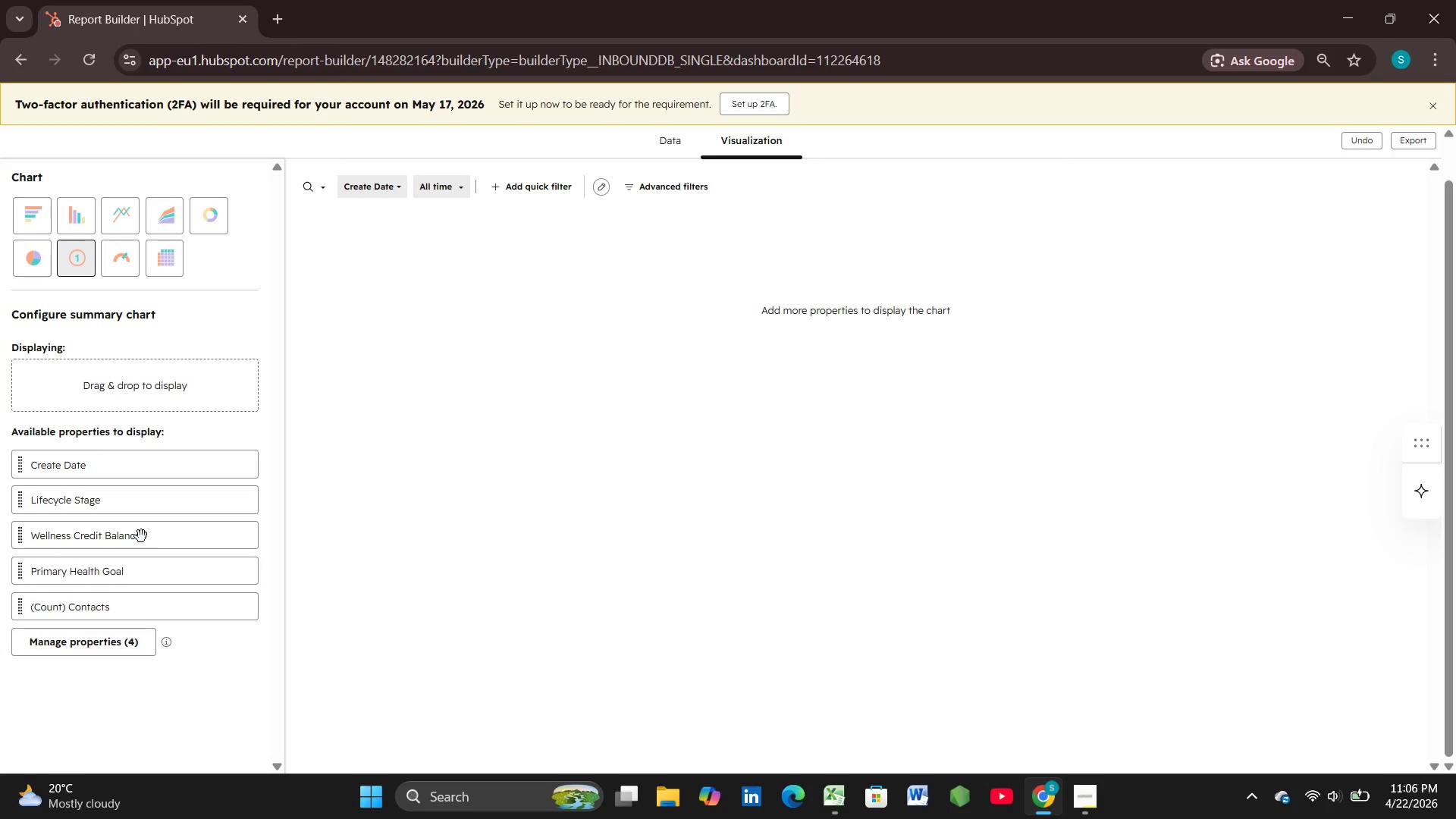 
wait(161.56)
 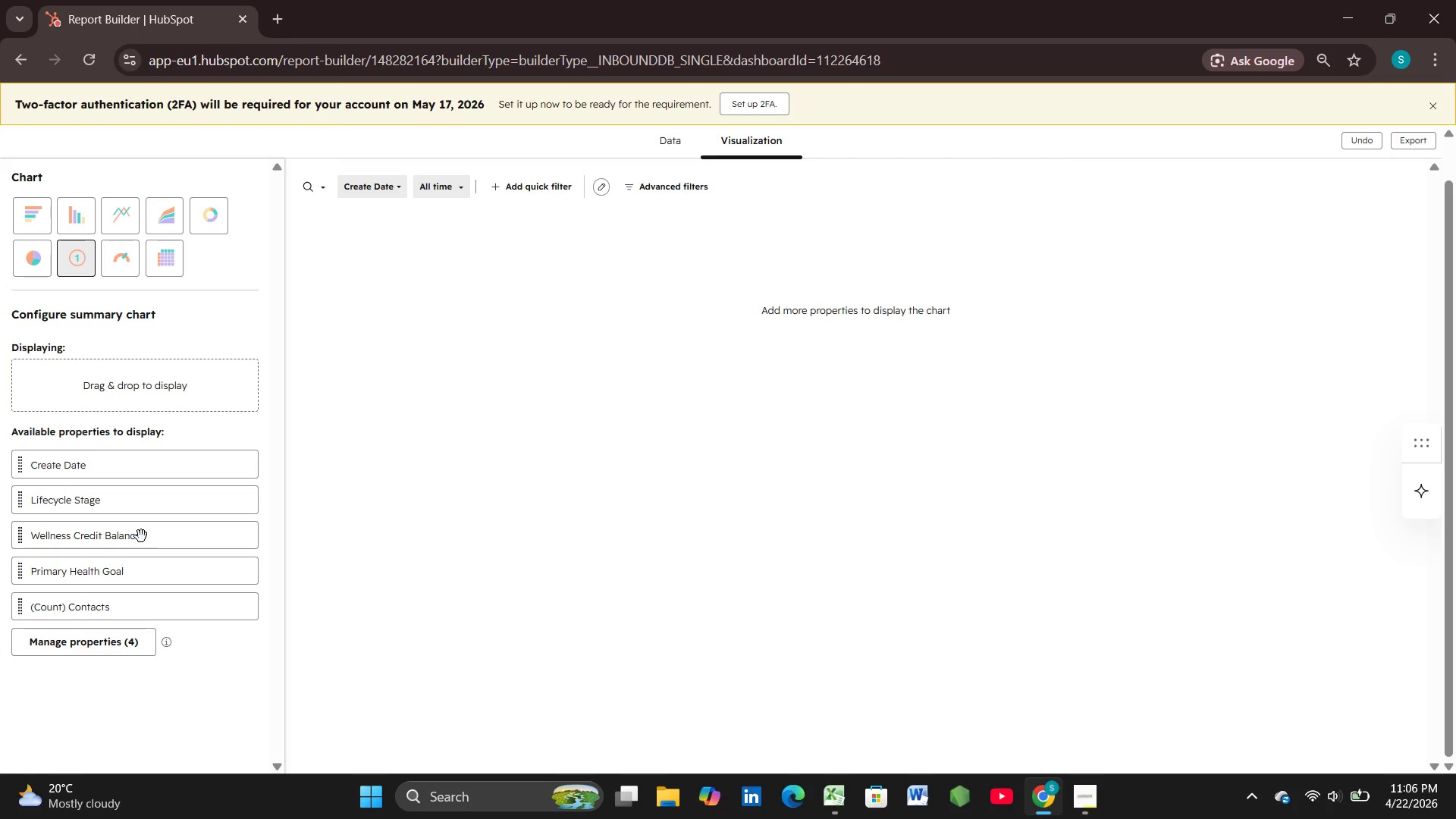 
left_click_drag(start_coordinate=[113, 546], to_coordinate=[126, 402])
 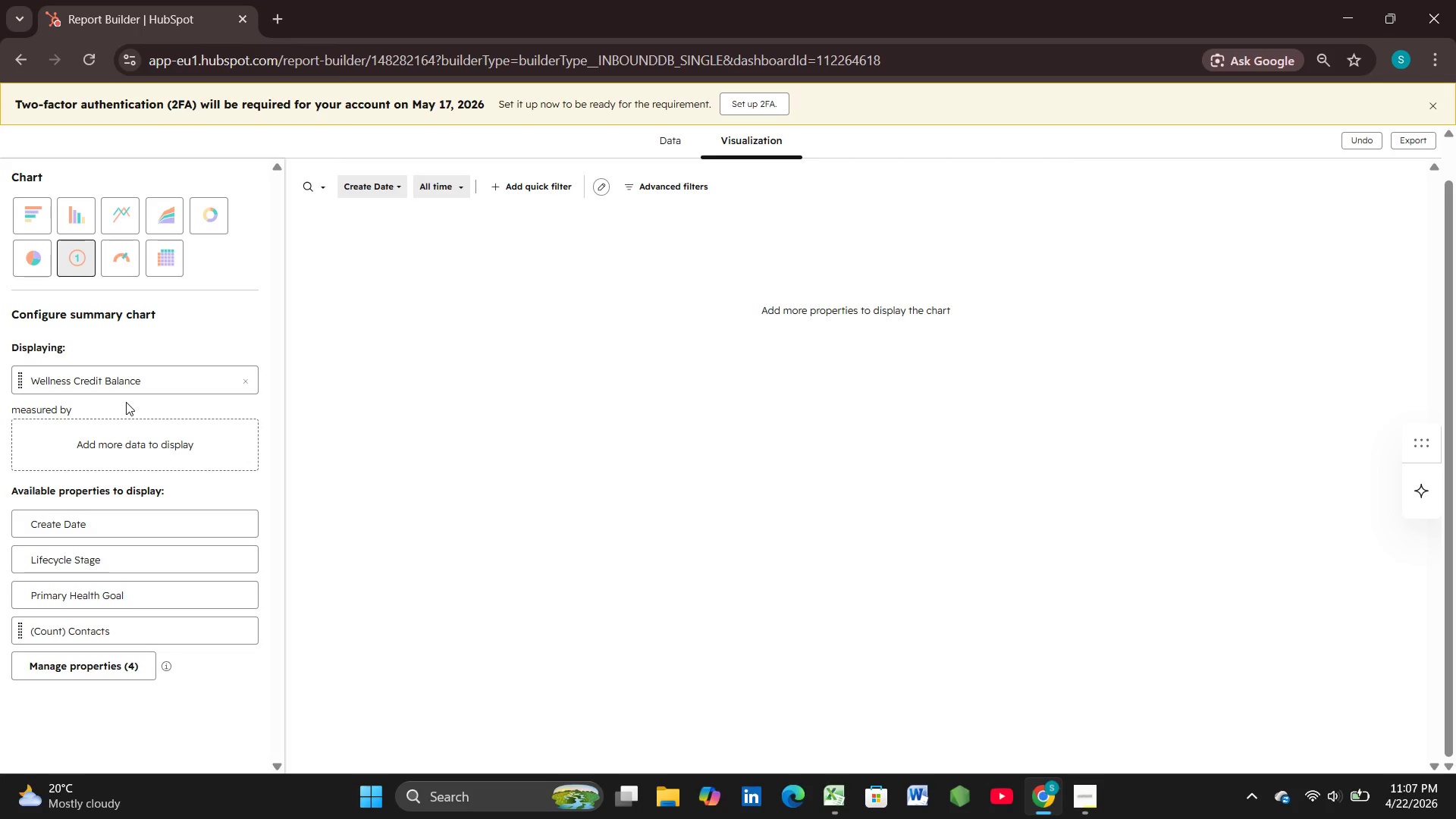 
wait(55.28)
 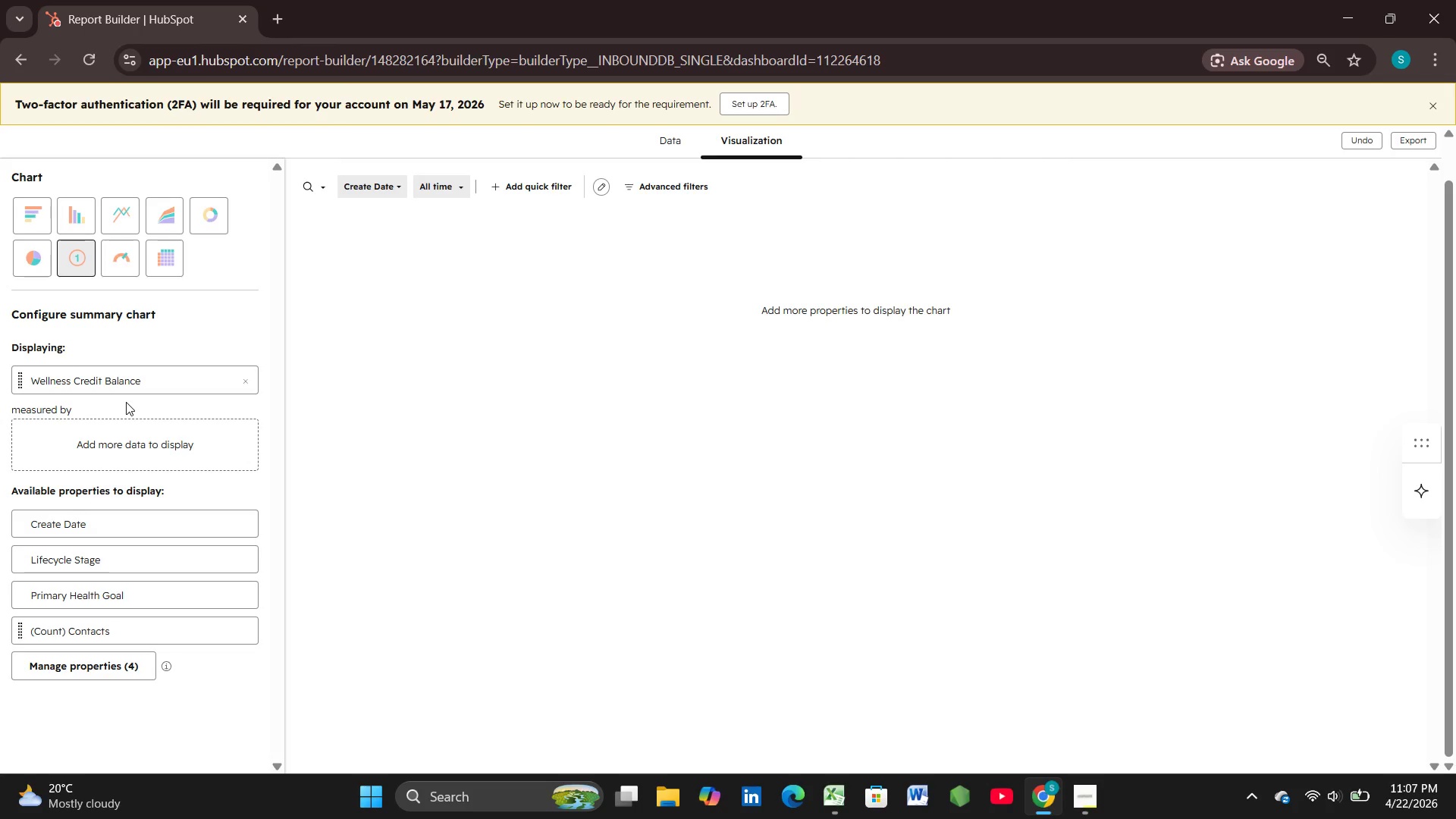 
left_click([246, 388])
 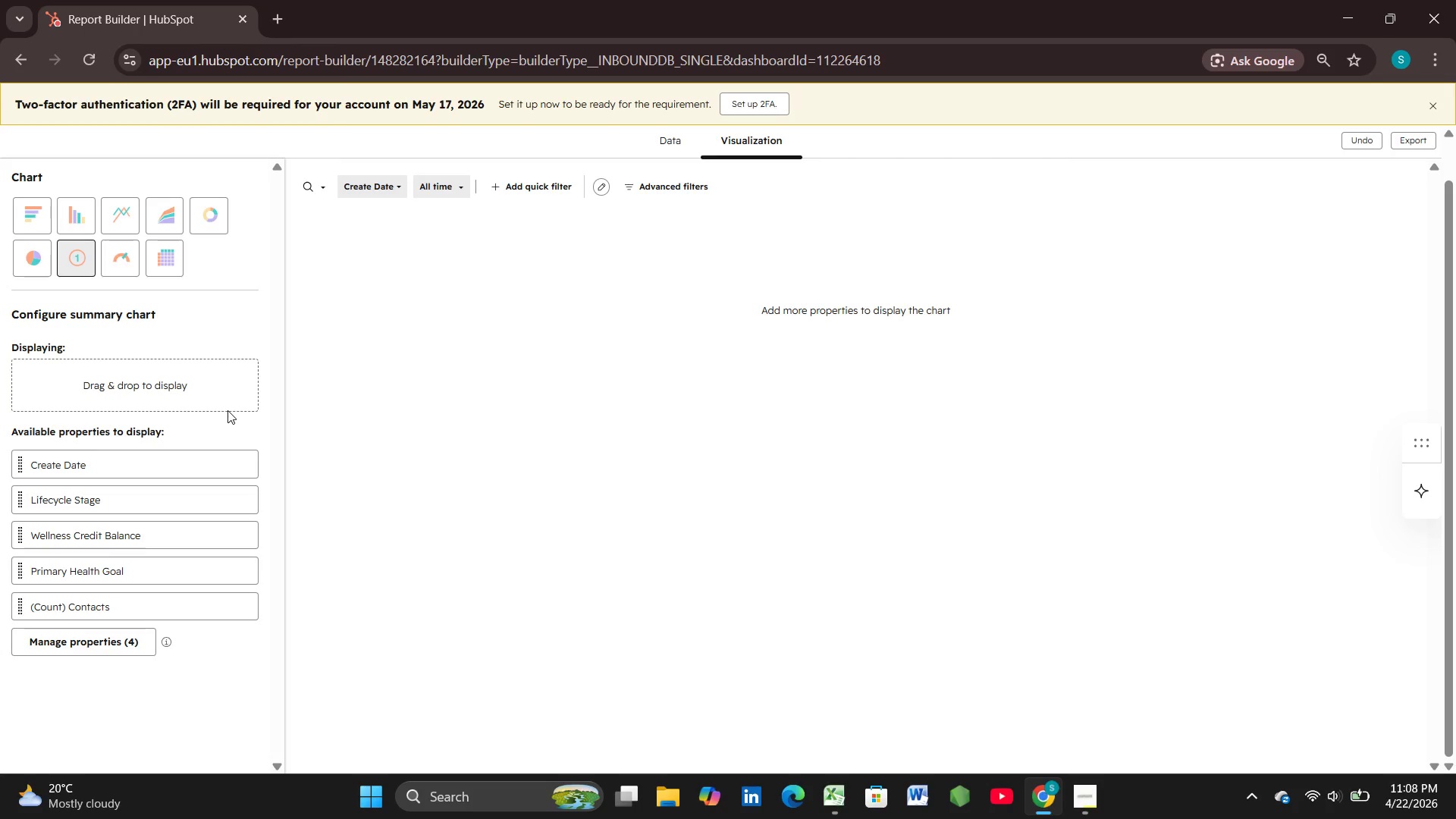 
wait(29.45)
 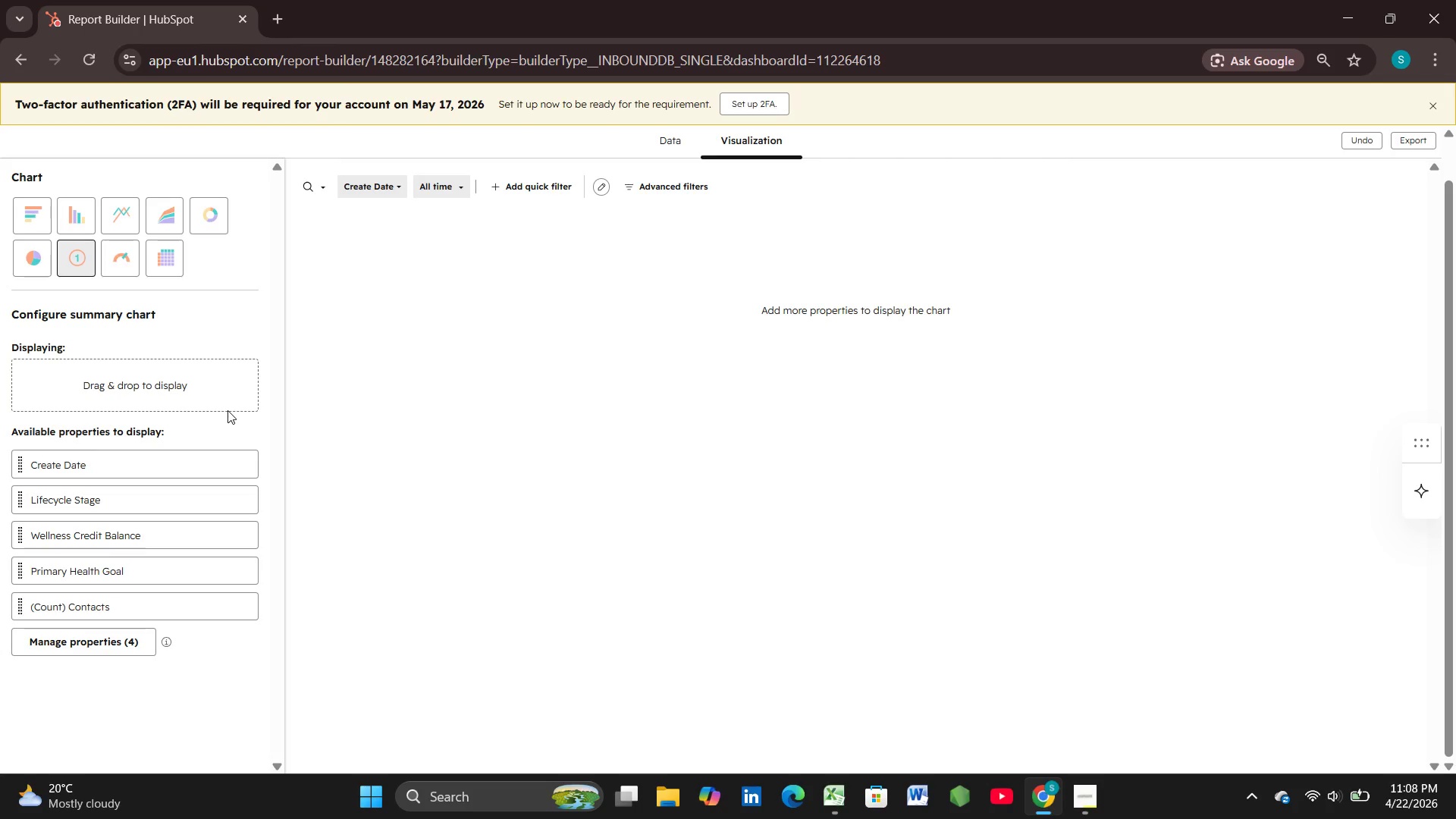 
left_click_drag(start_coordinate=[163, 513], to_coordinate=[140, 419])
 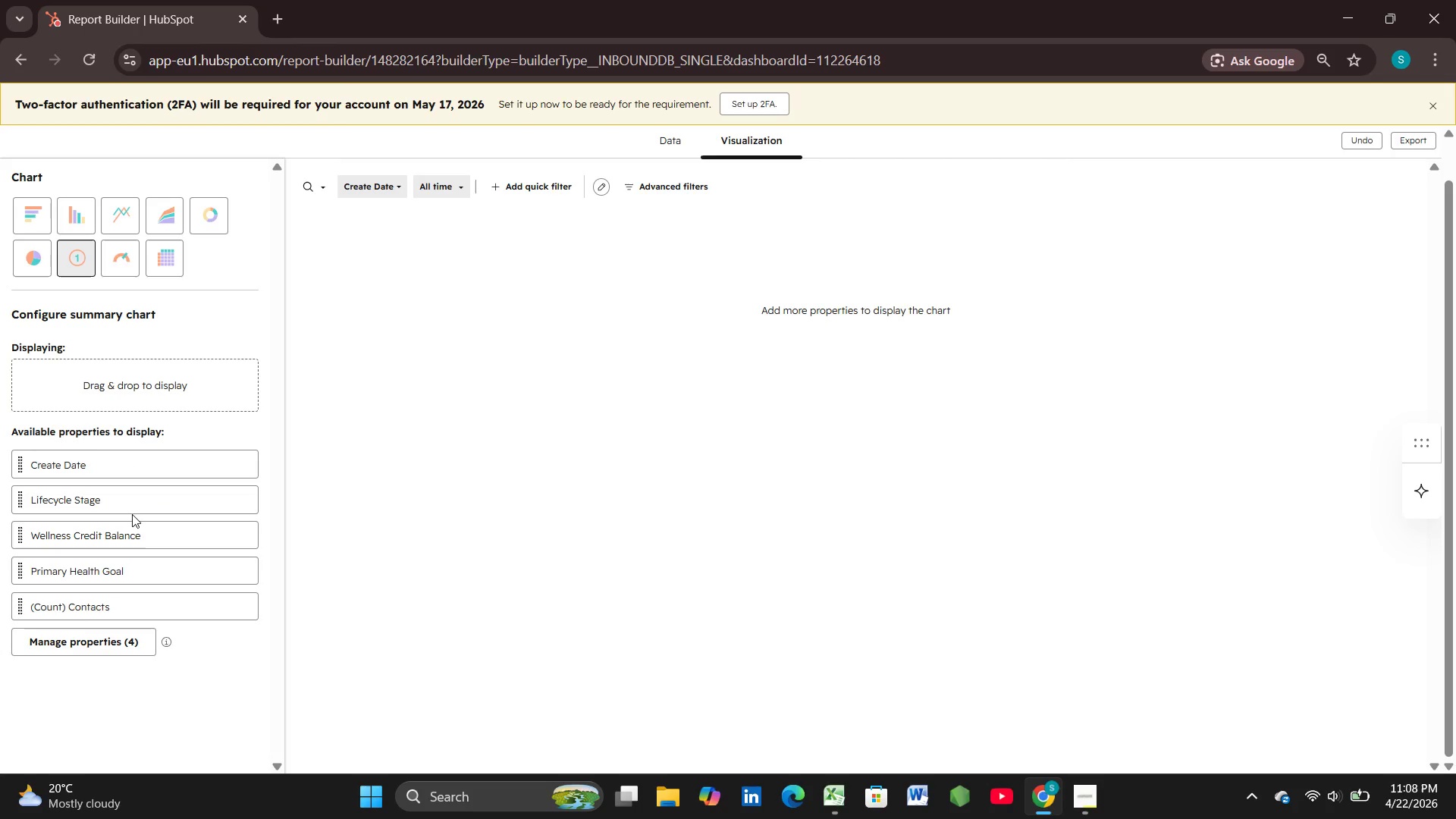 
left_click_drag(start_coordinate=[132, 514], to_coordinate=[129, 474])
 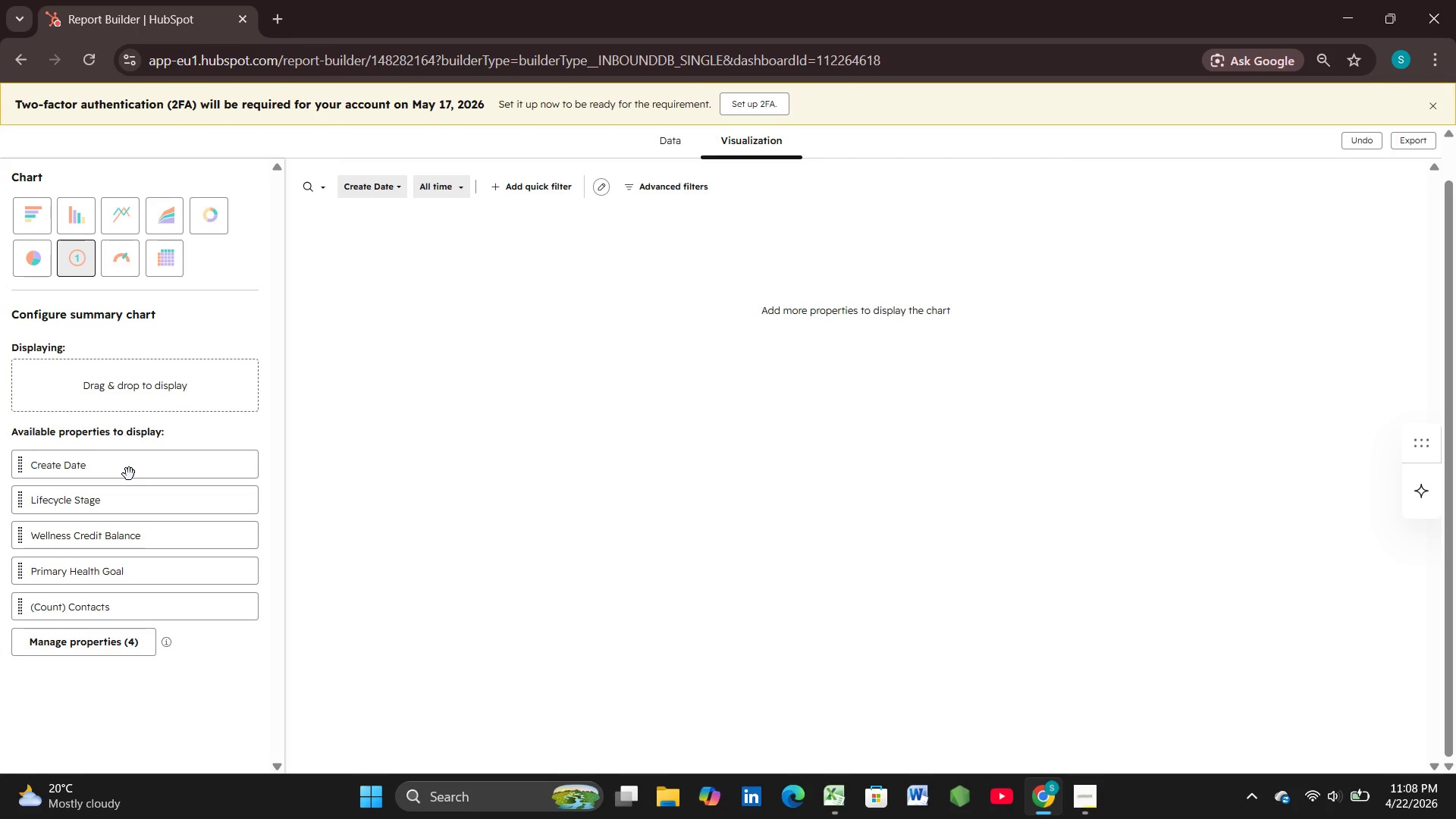 
left_click_drag(start_coordinate=[129, 474], to_coordinate=[107, 393])
 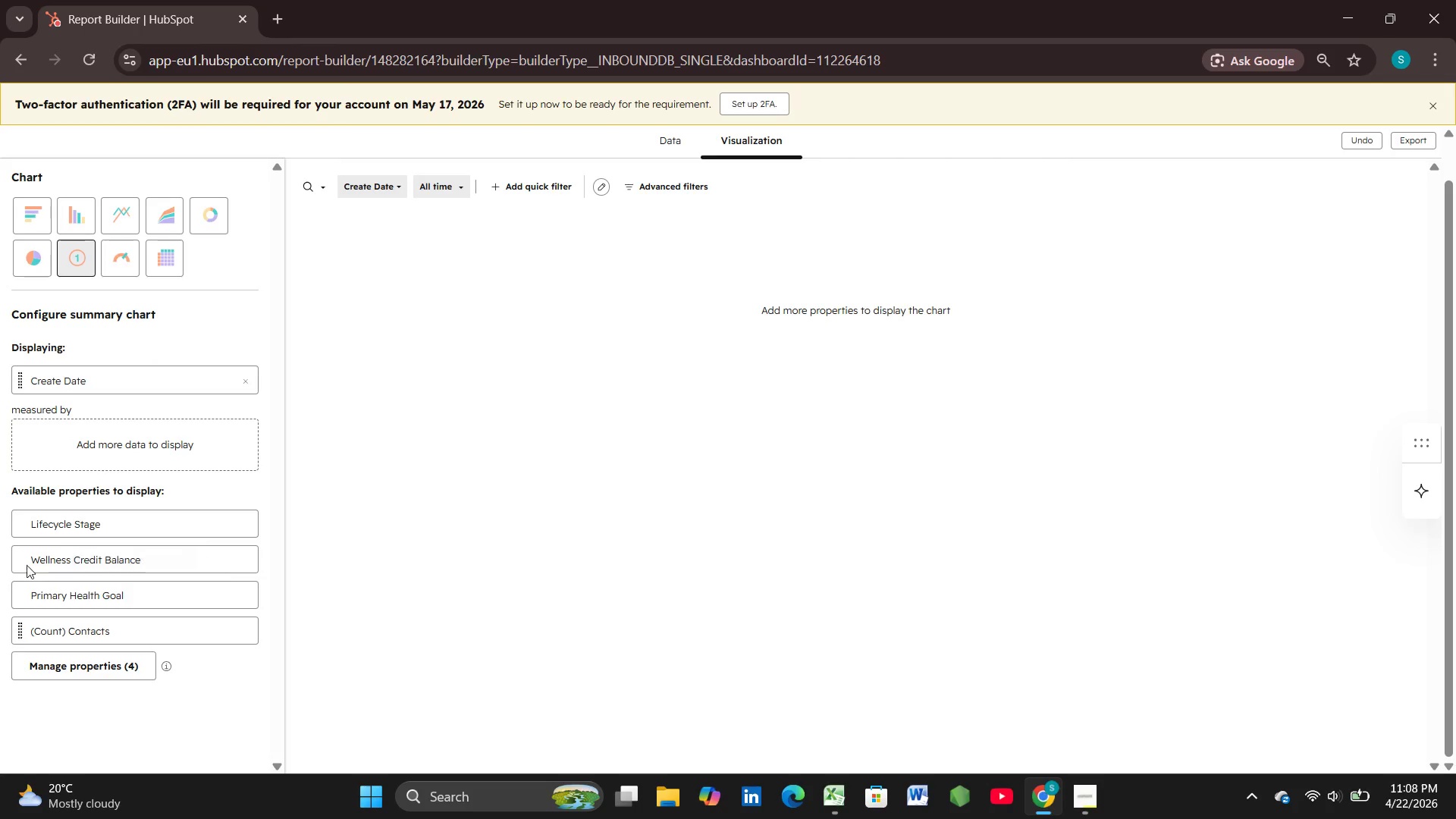 
left_click_drag(start_coordinate=[42, 566], to_coordinate=[53, 512])
 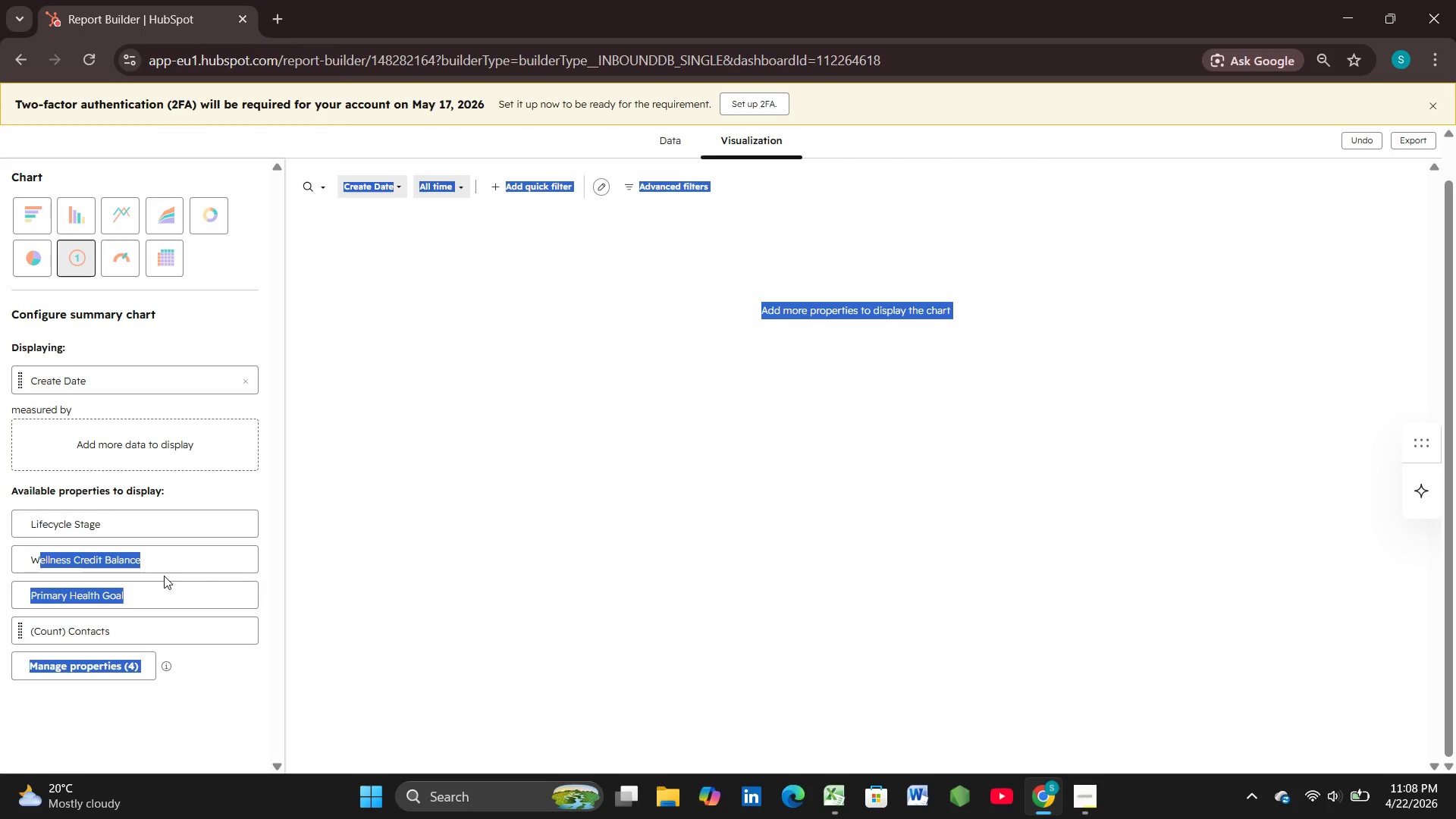 
left_click([164, 576])
 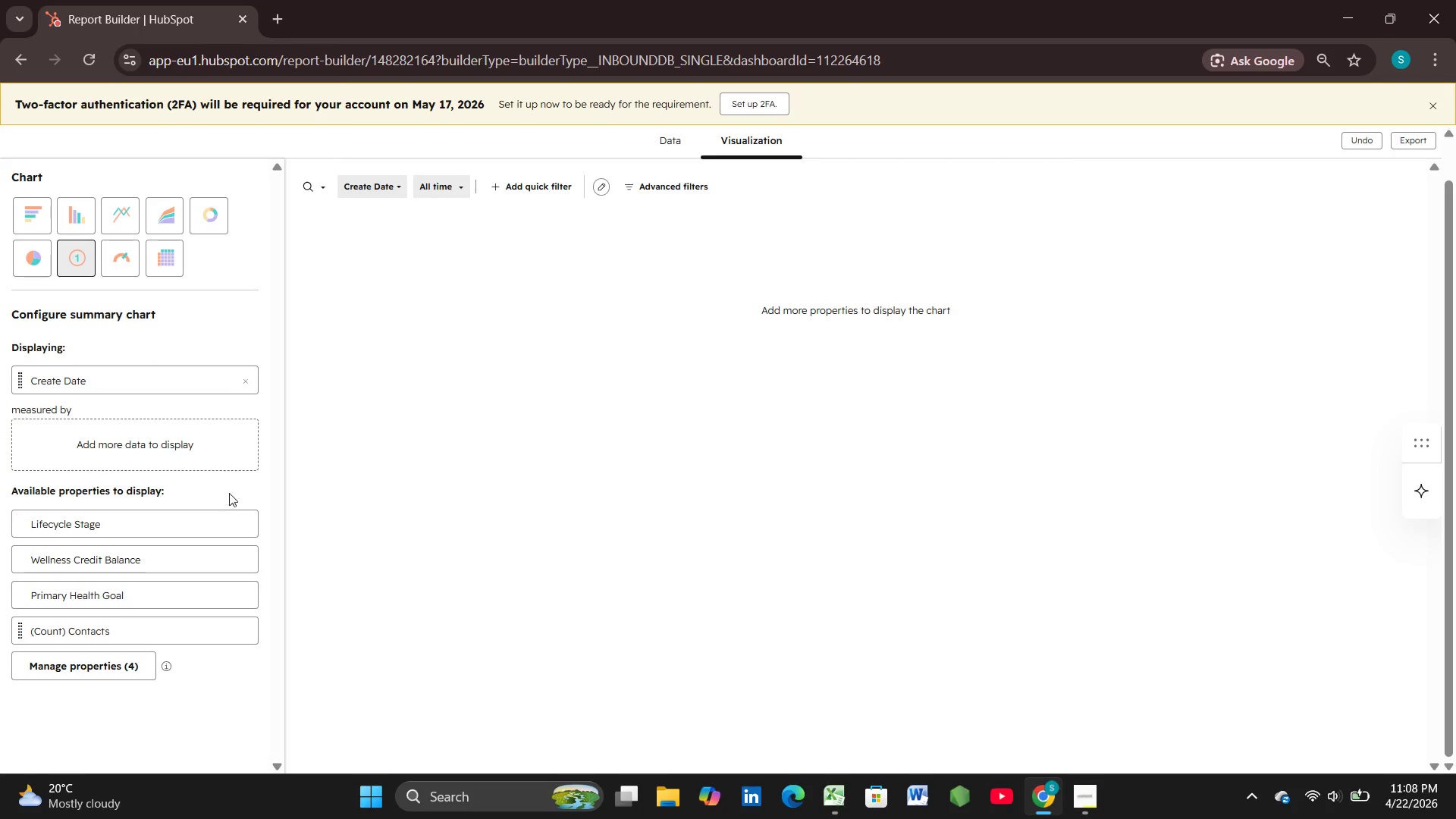 
left_click([248, 391])
 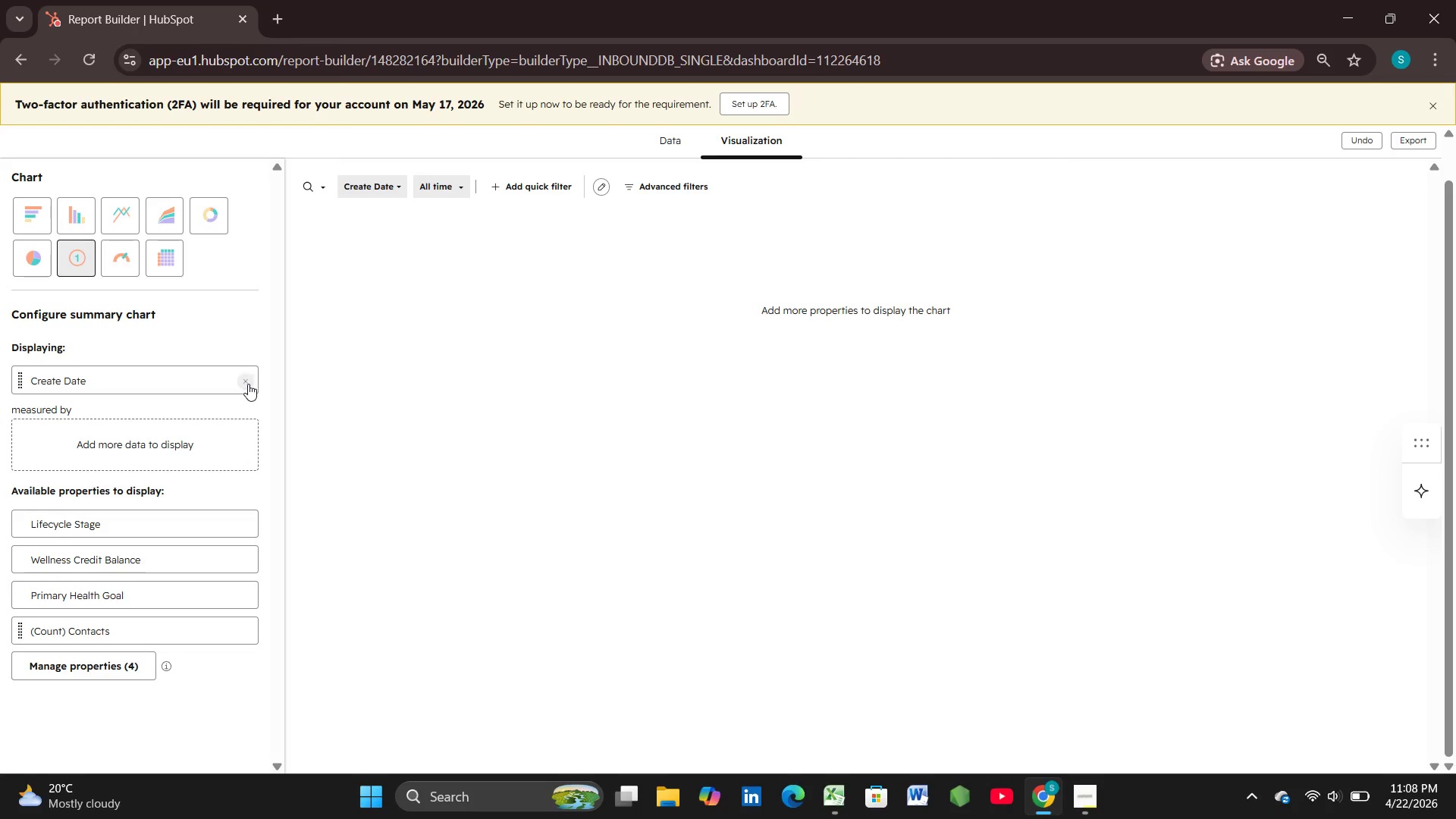 
left_click([248, 384])
 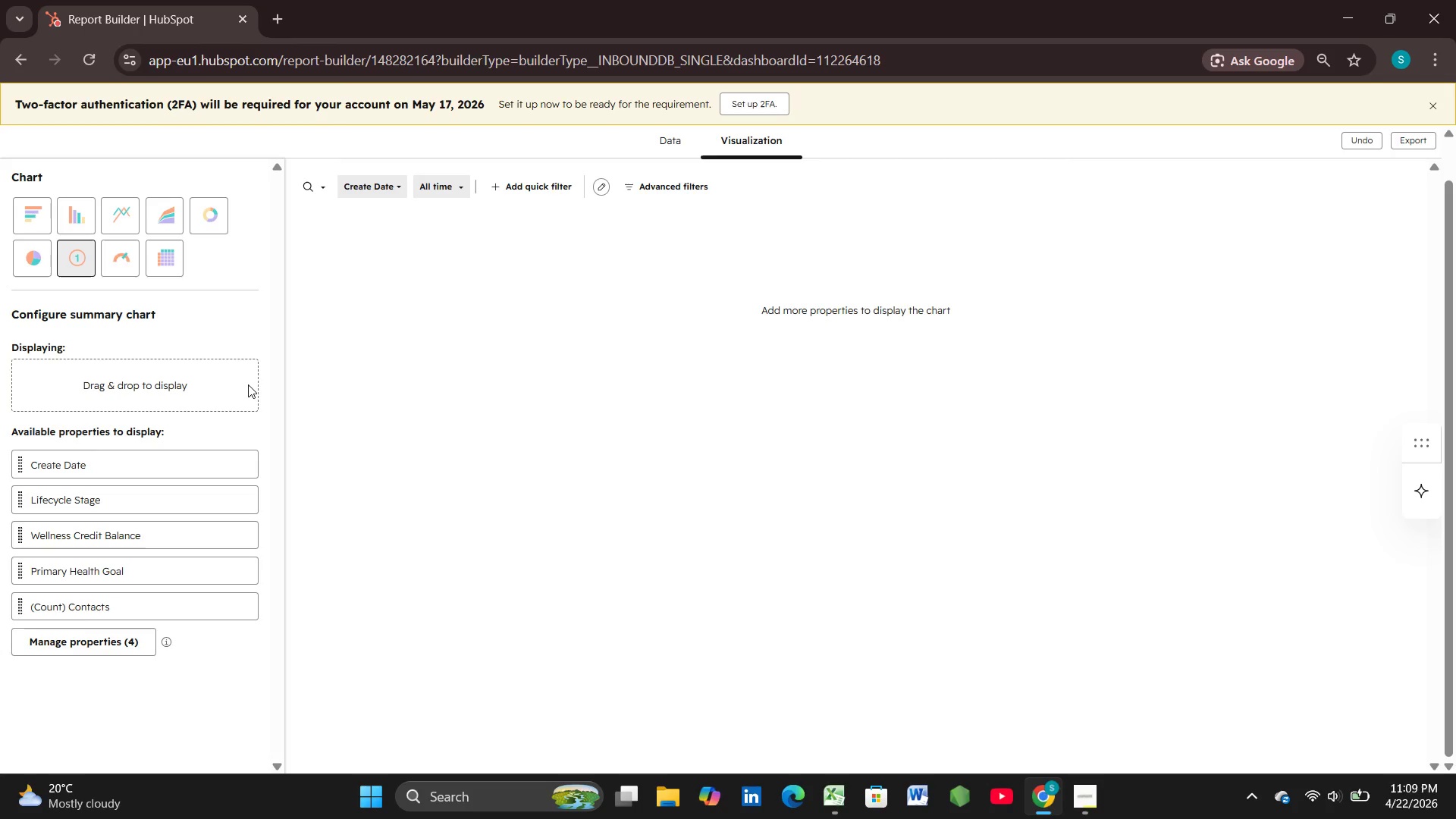 
wait(60.36)
 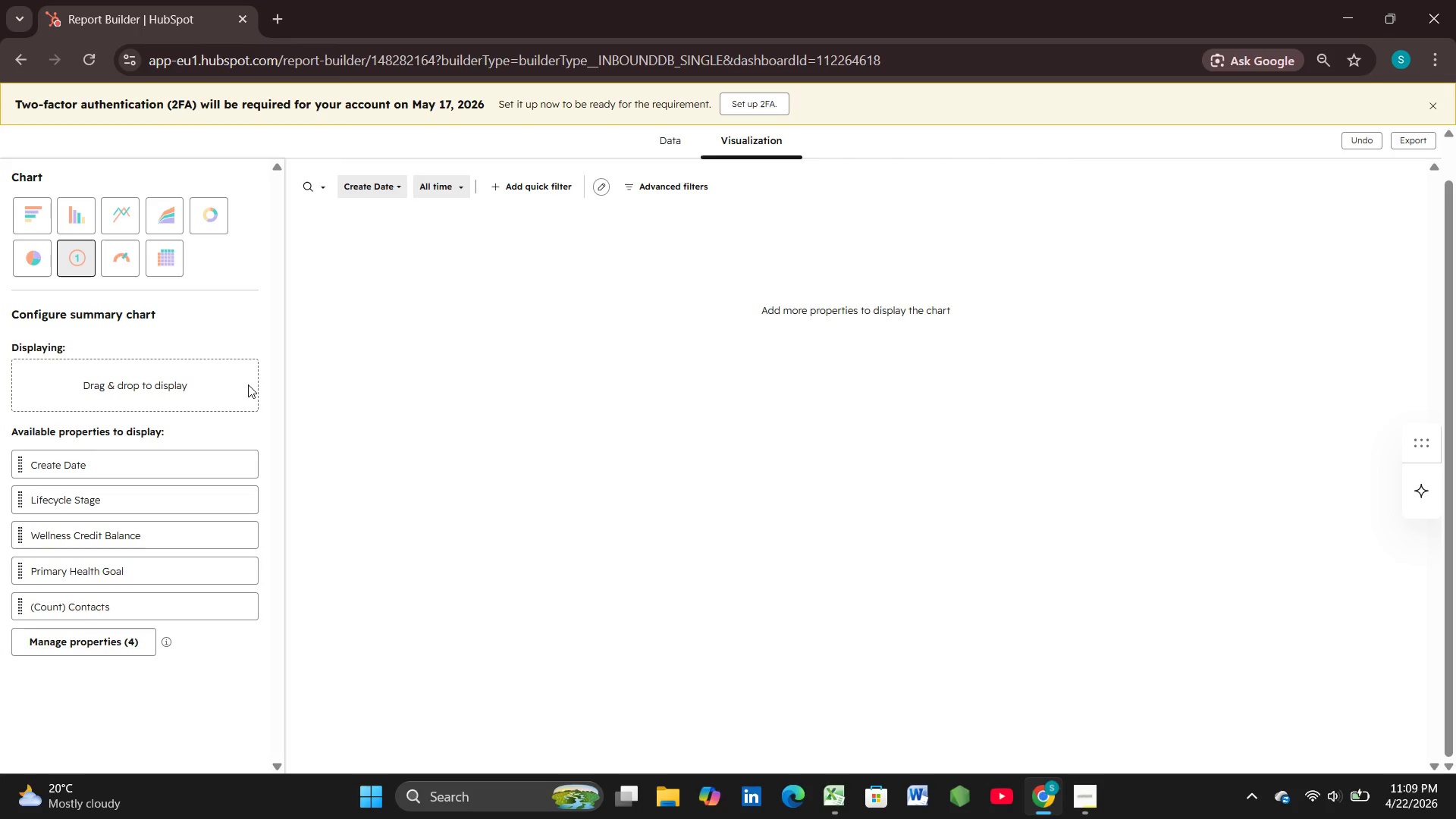 
left_click_drag(start_coordinate=[123, 620], to_coordinate=[106, 398])
 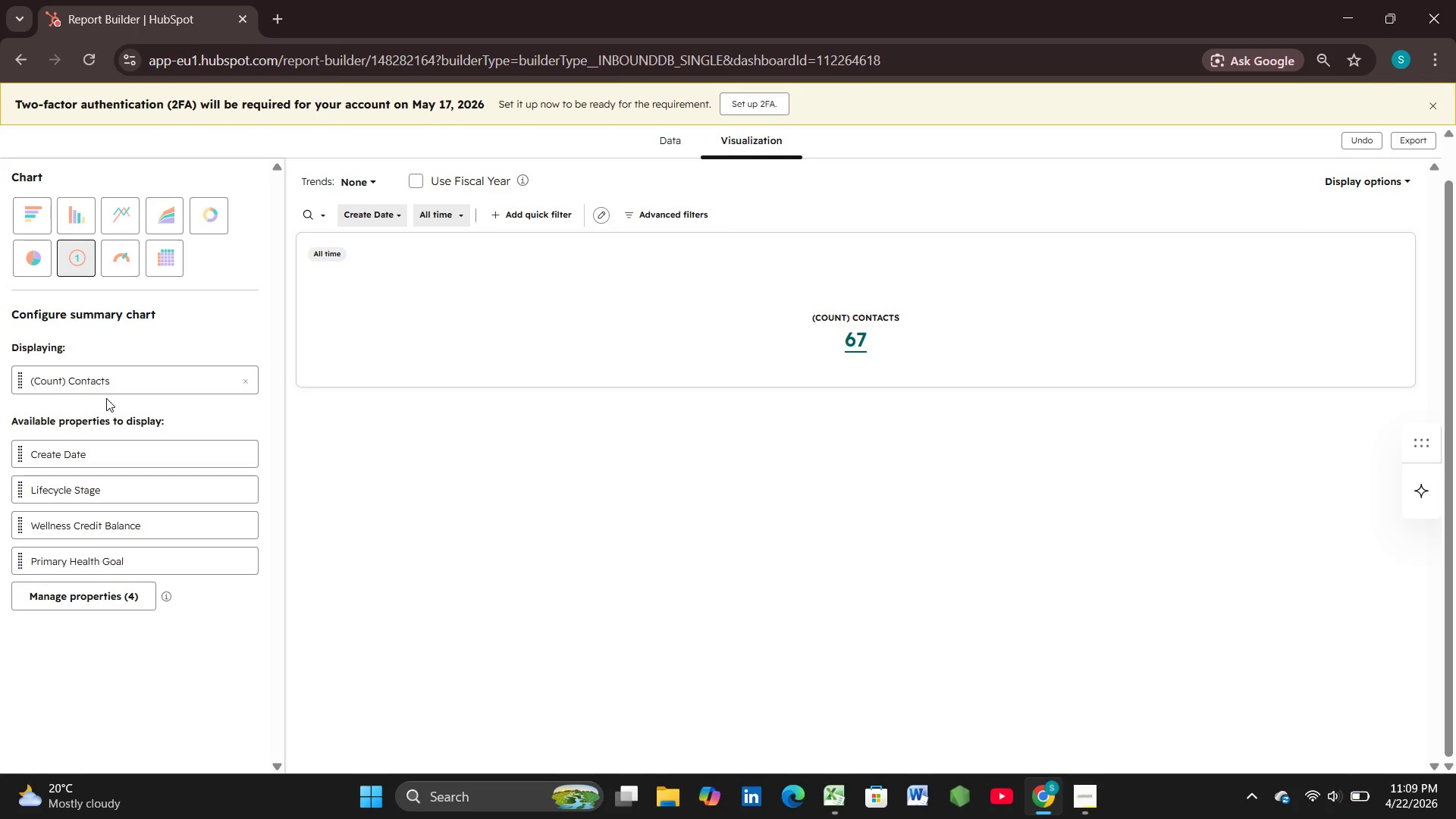 
wait(17.89)
 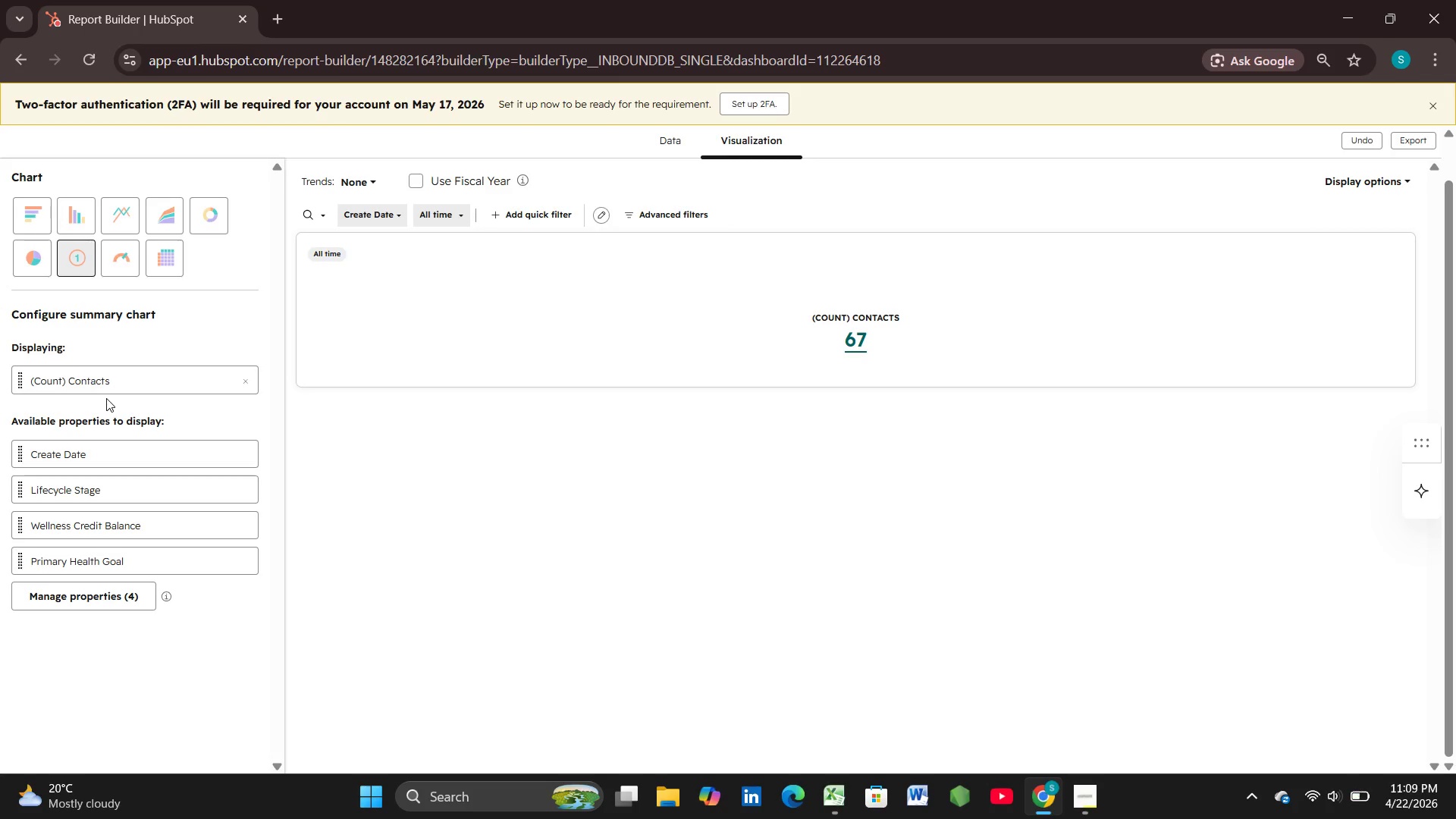 
left_click_drag(start_coordinate=[145, 533], to_coordinate=[146, 405])
 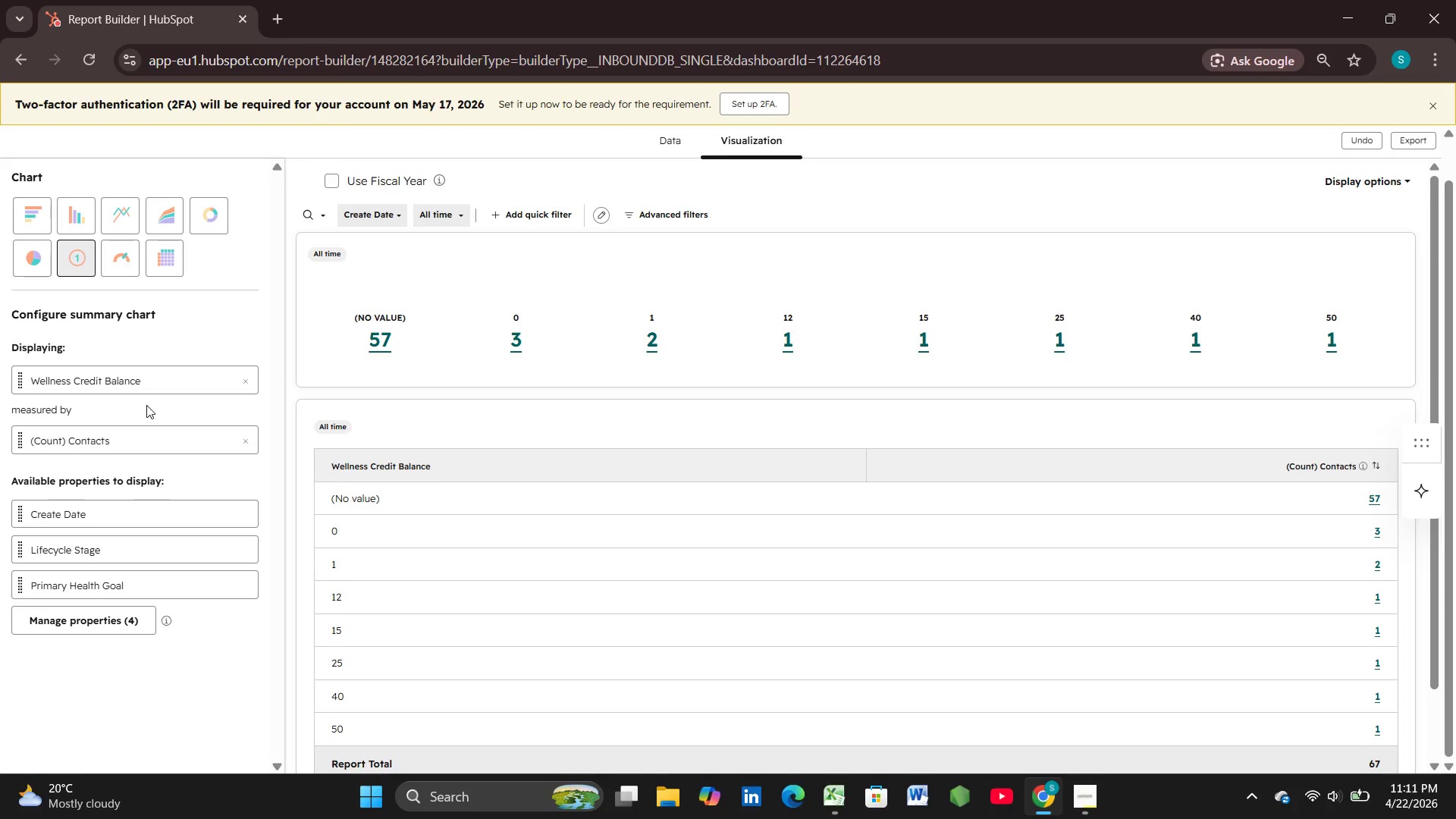 
wait(106.91)
 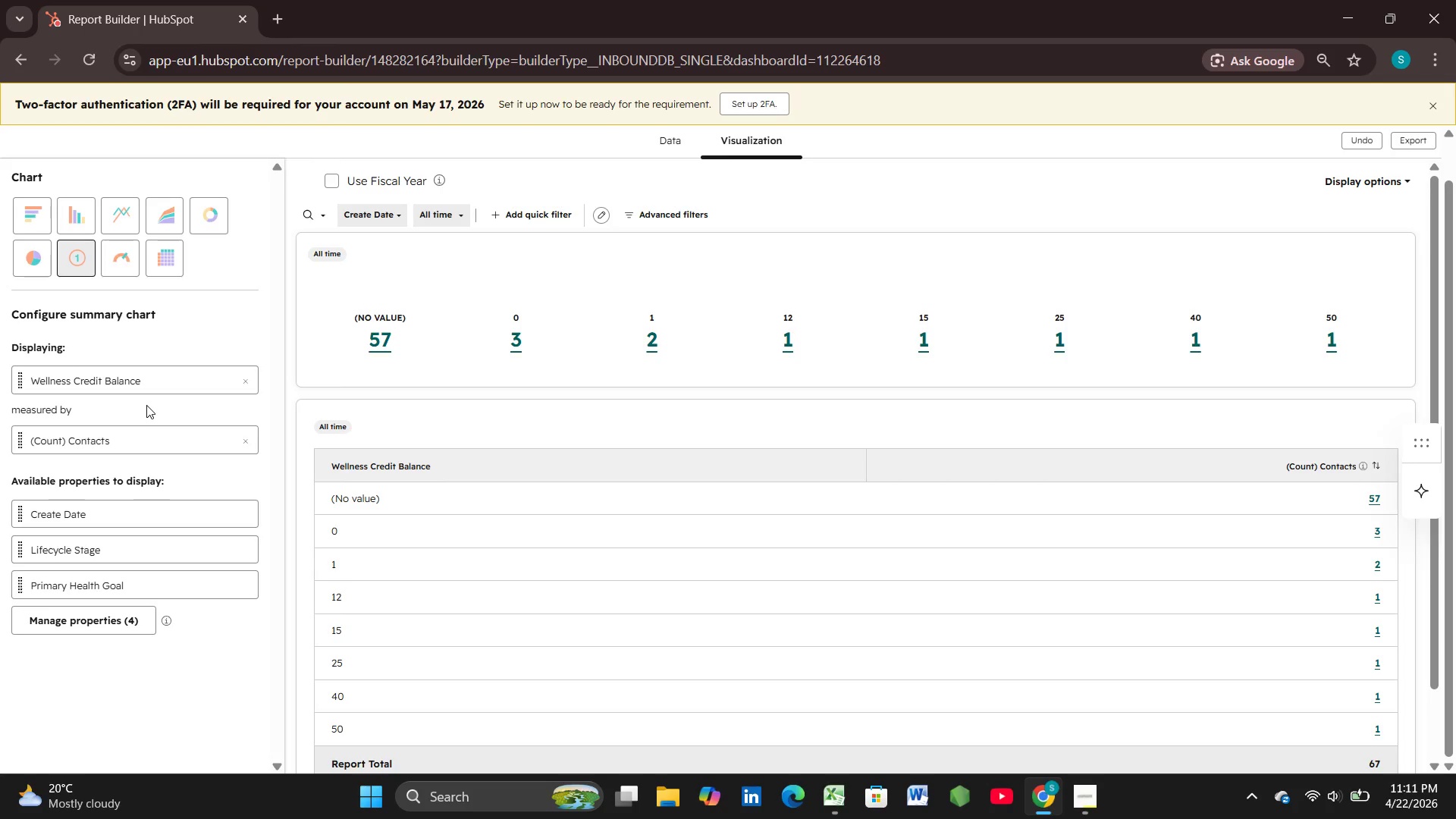 
left_click_drag(start_coordinate=[1439, 310], to_coordinate=[1394, 253])
 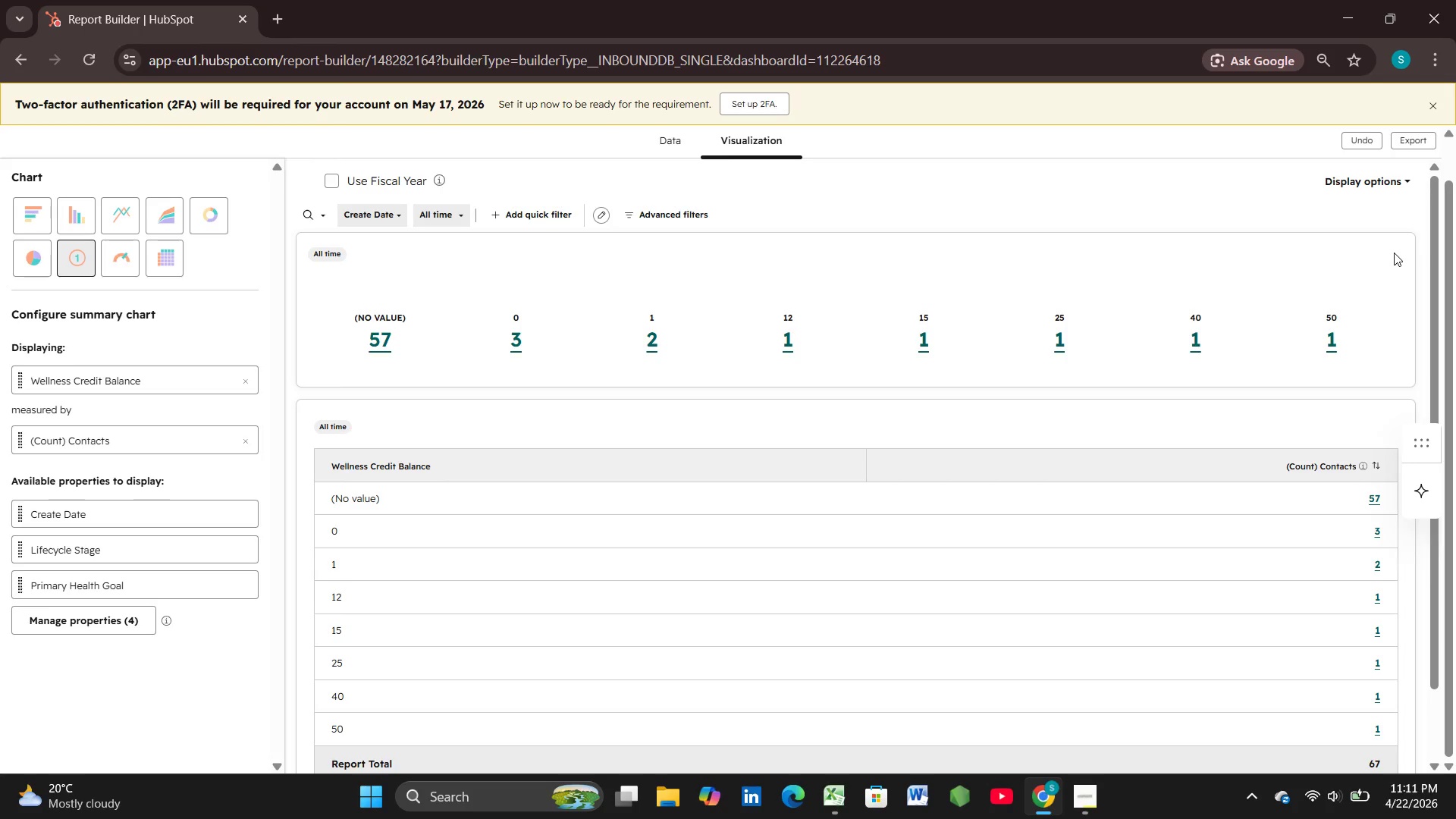 
wait(5.98)
 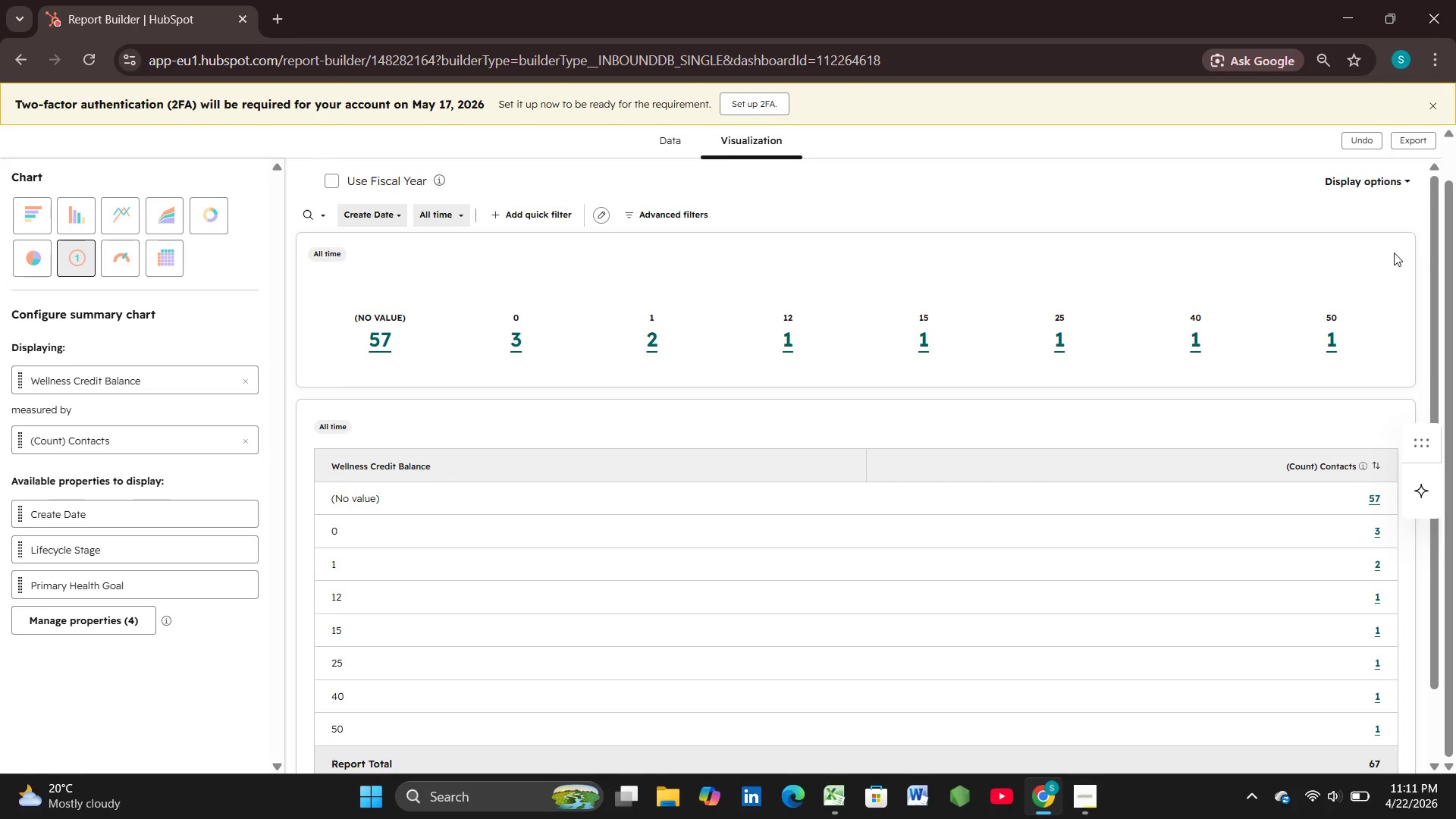 
key(Meta+PrintScreen)
 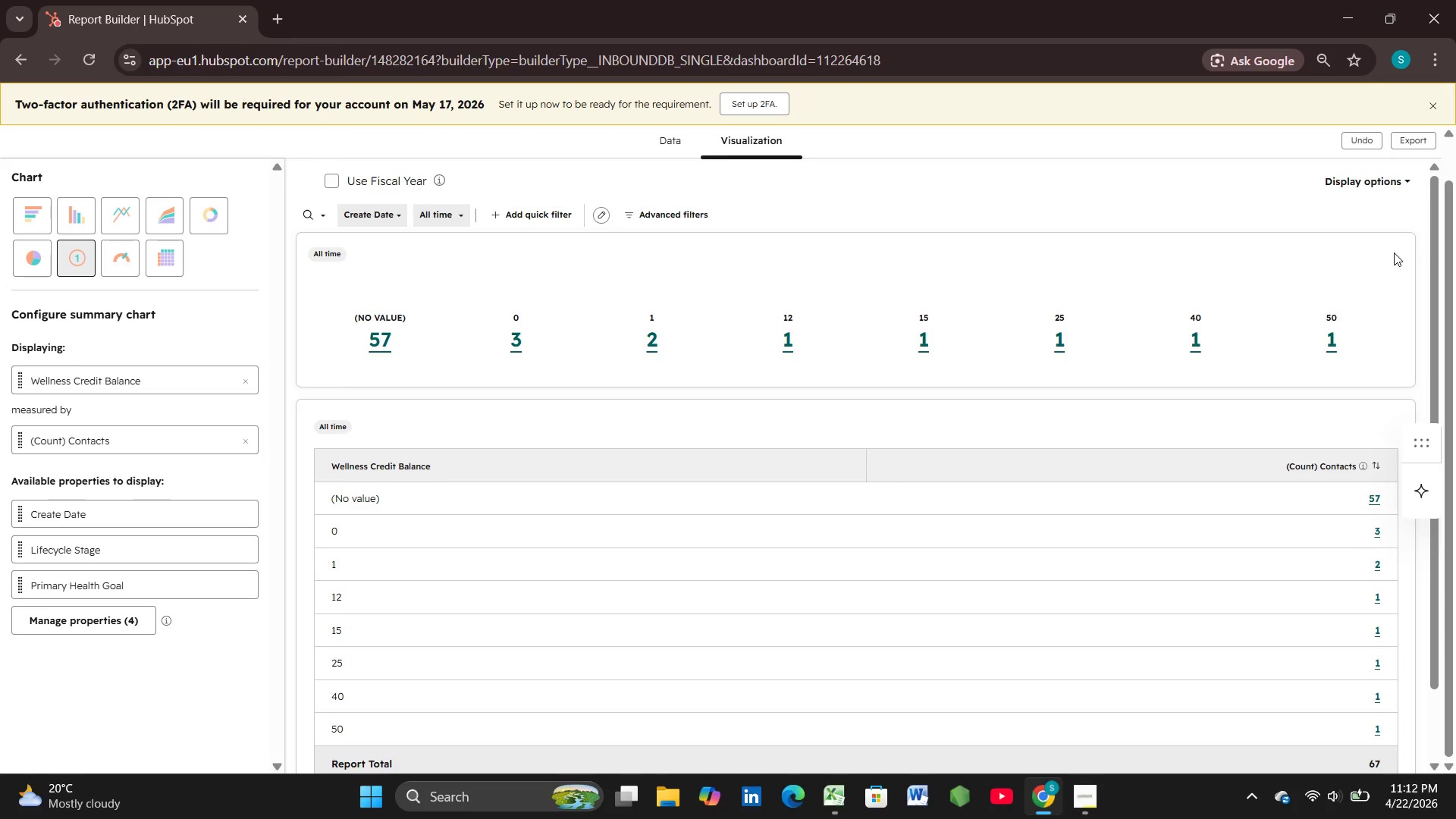 
wait(15.31)
 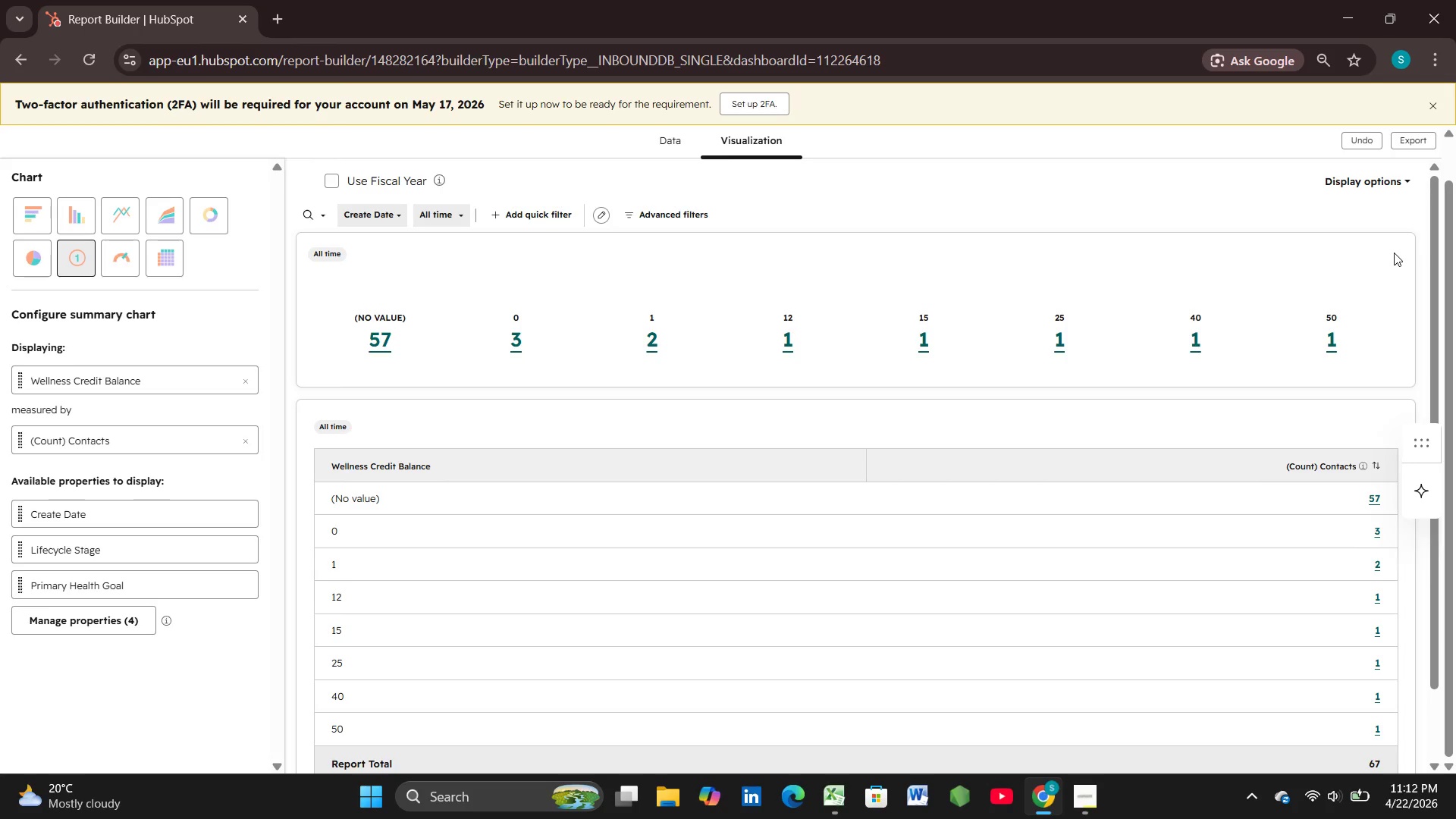 
hold_key(key=Backspace, duration=1.49)
 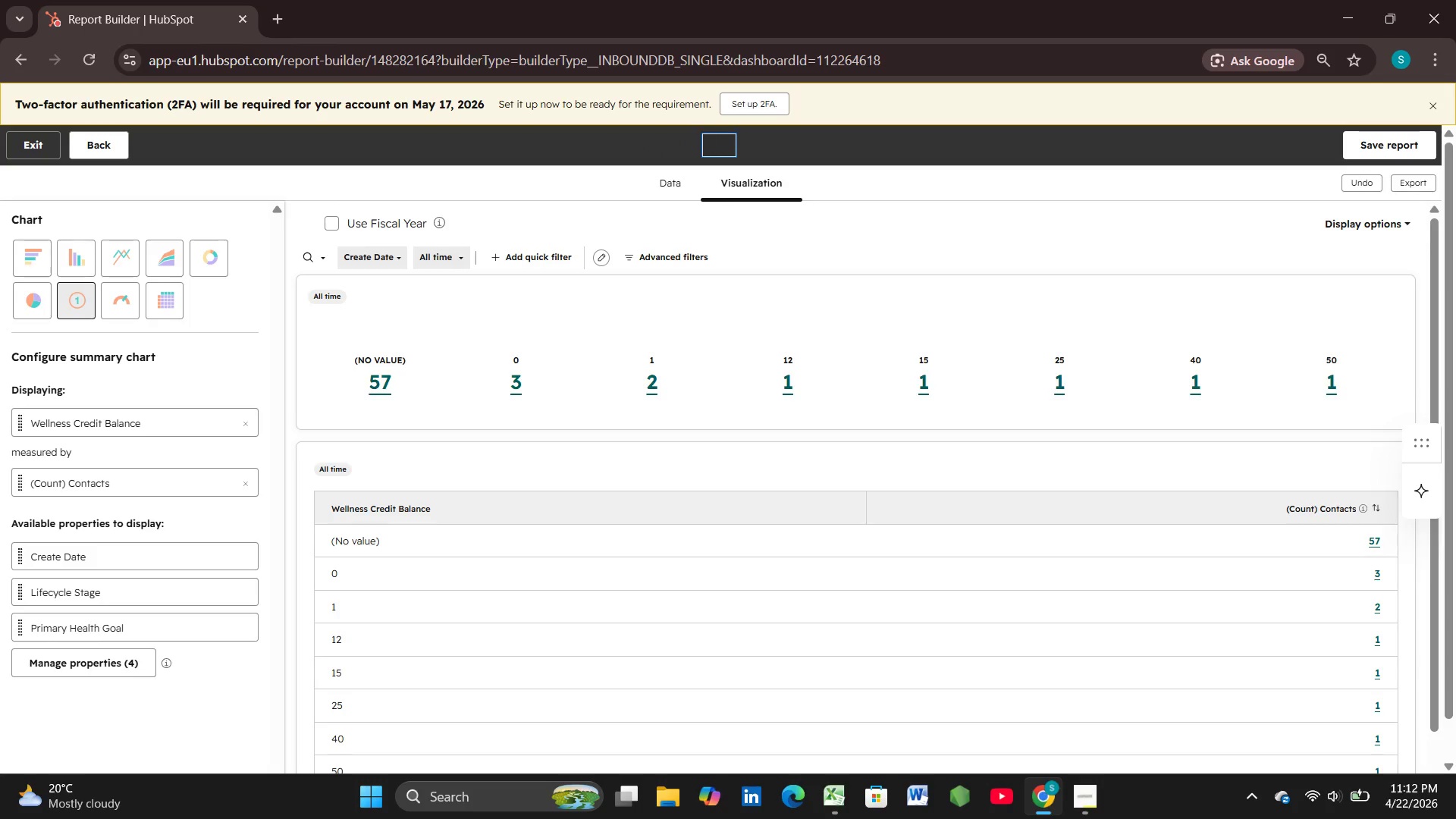 
type(Total Migrated Wellness Caredits )
 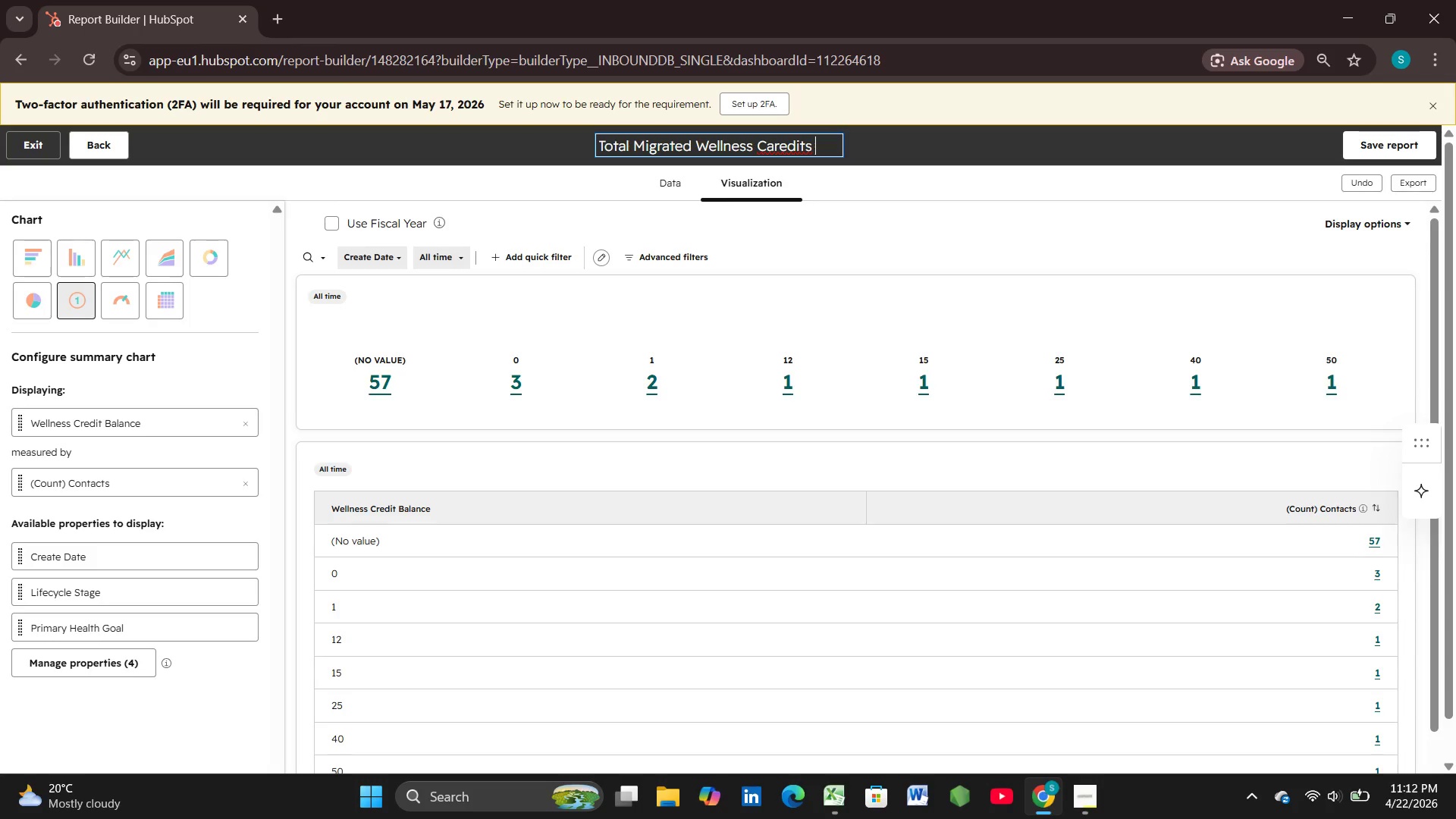 
right_click([795, 146])
 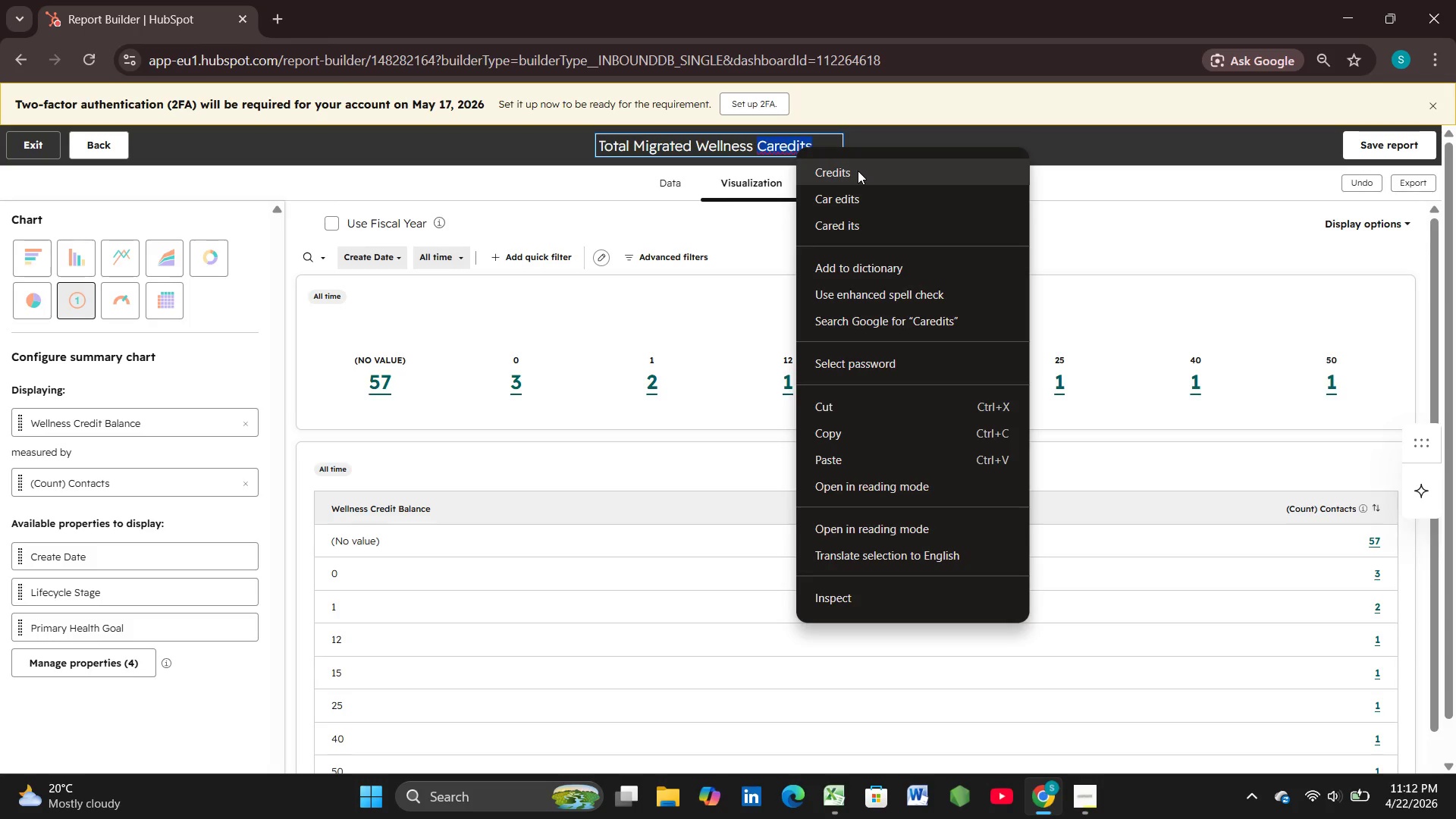 
left_click([858, 171])
 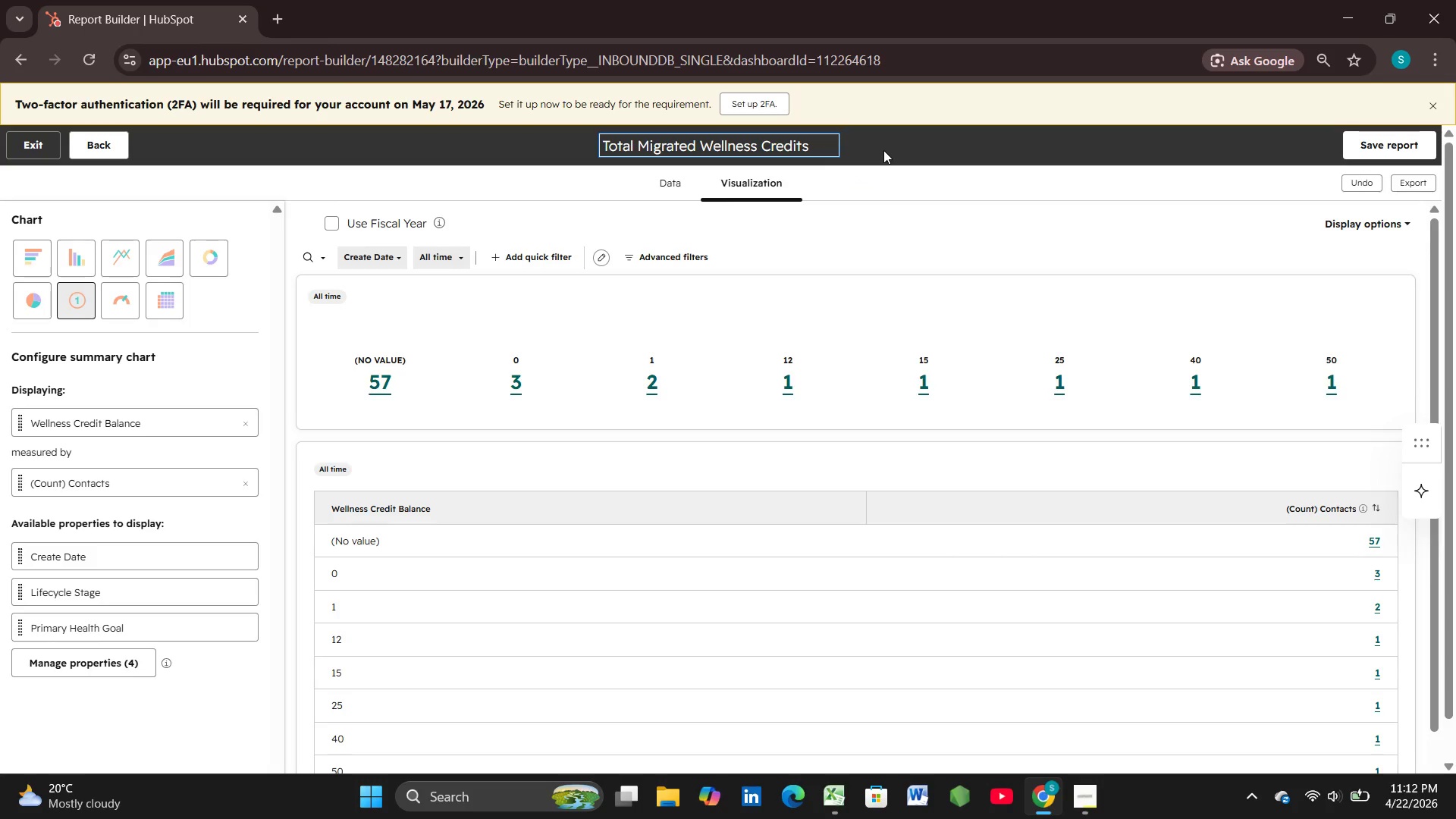 
left_click([880, 142])
 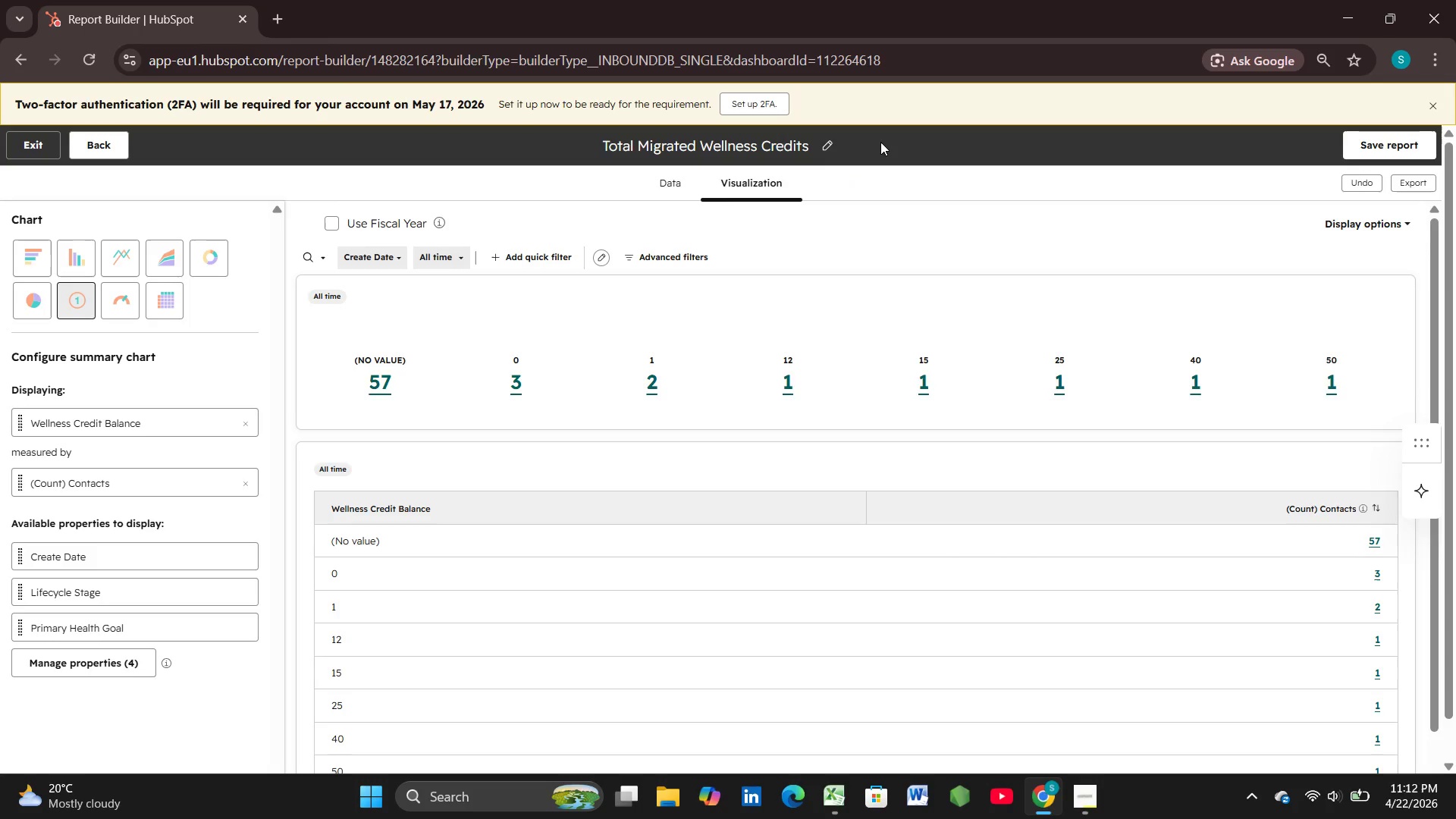 
key(Meta+PrintScreen)
 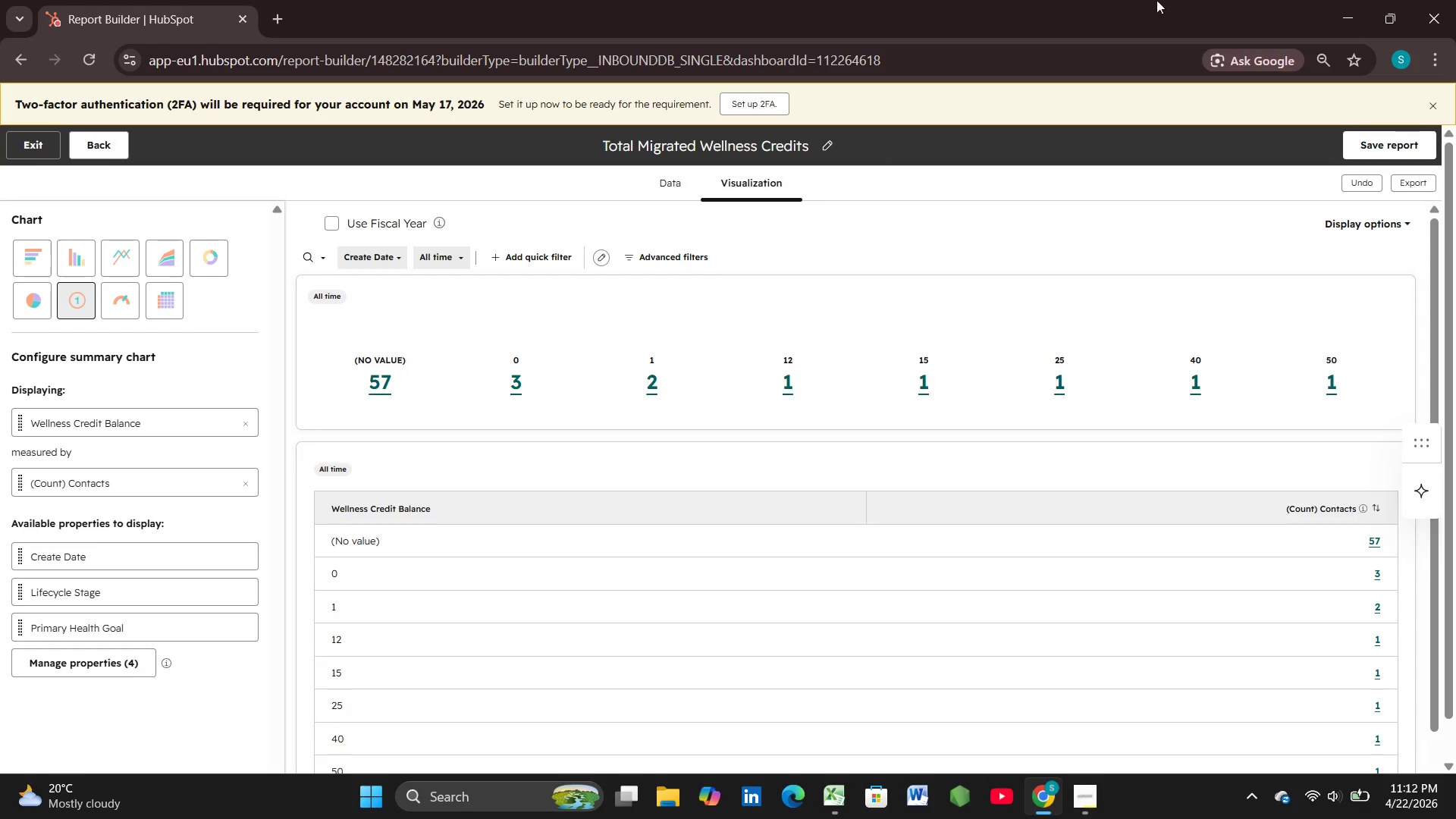 
left_click([1391, 141])
 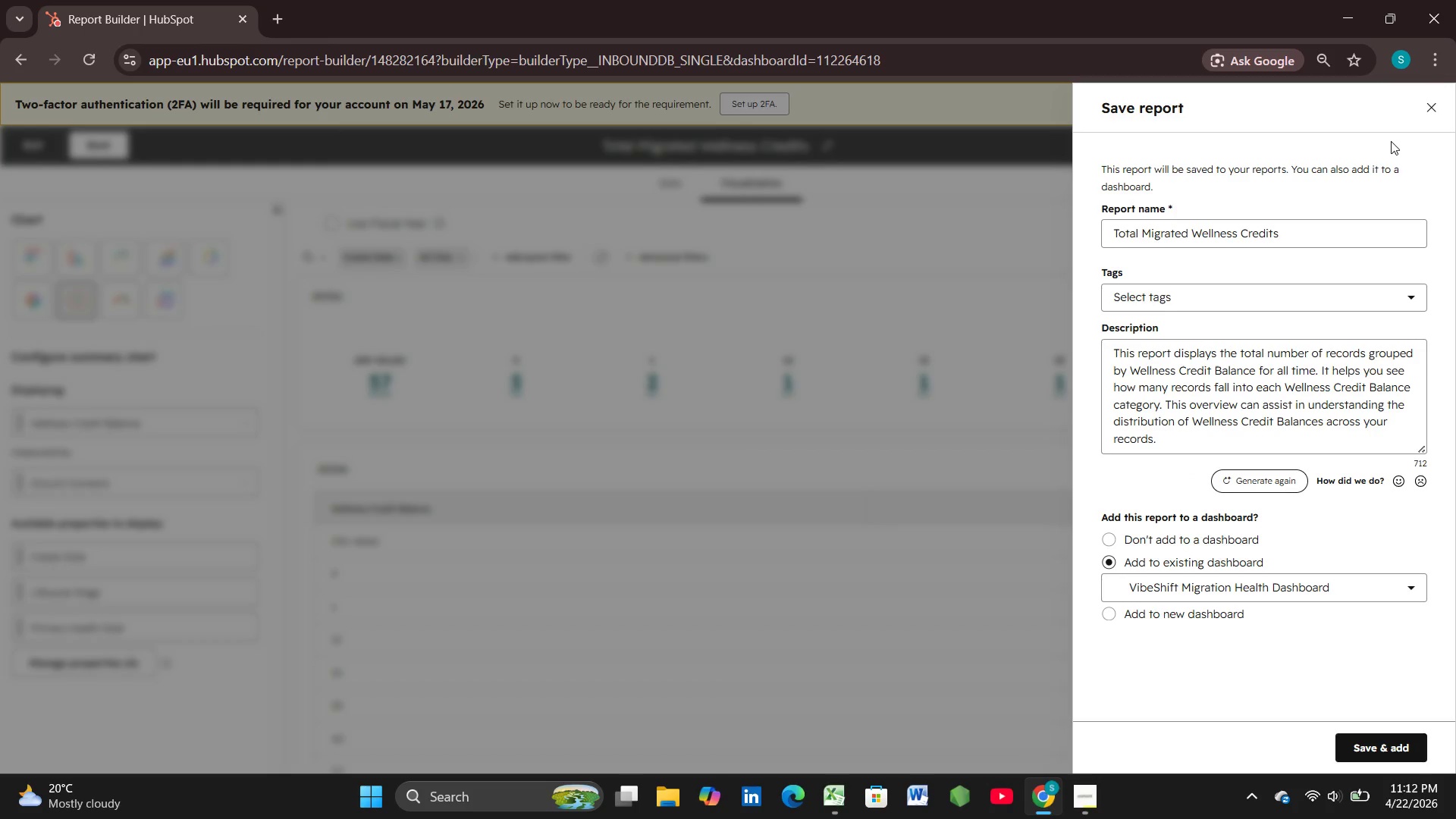 
wait(15.55)
 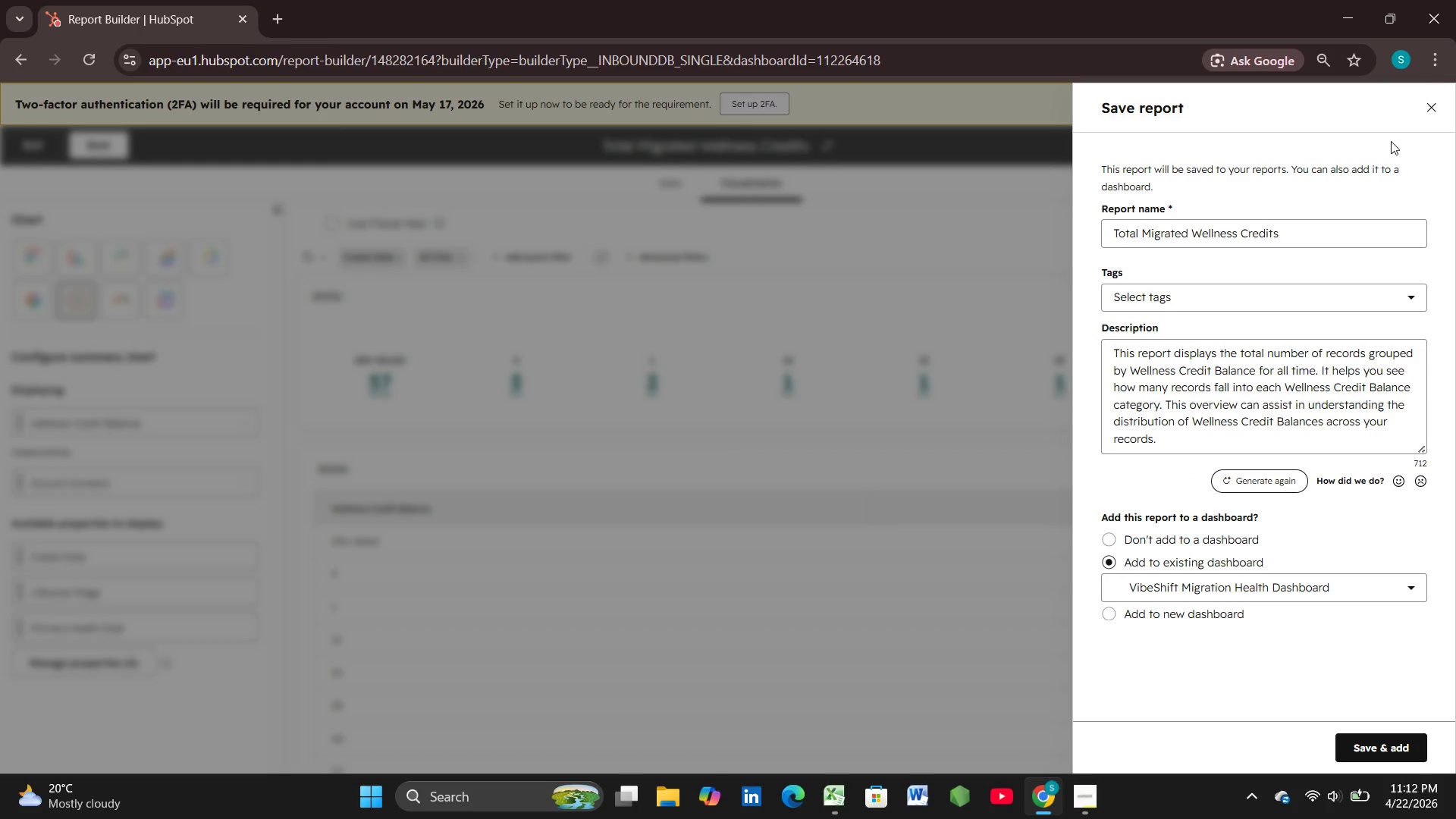 
left_click([1379, 749])
 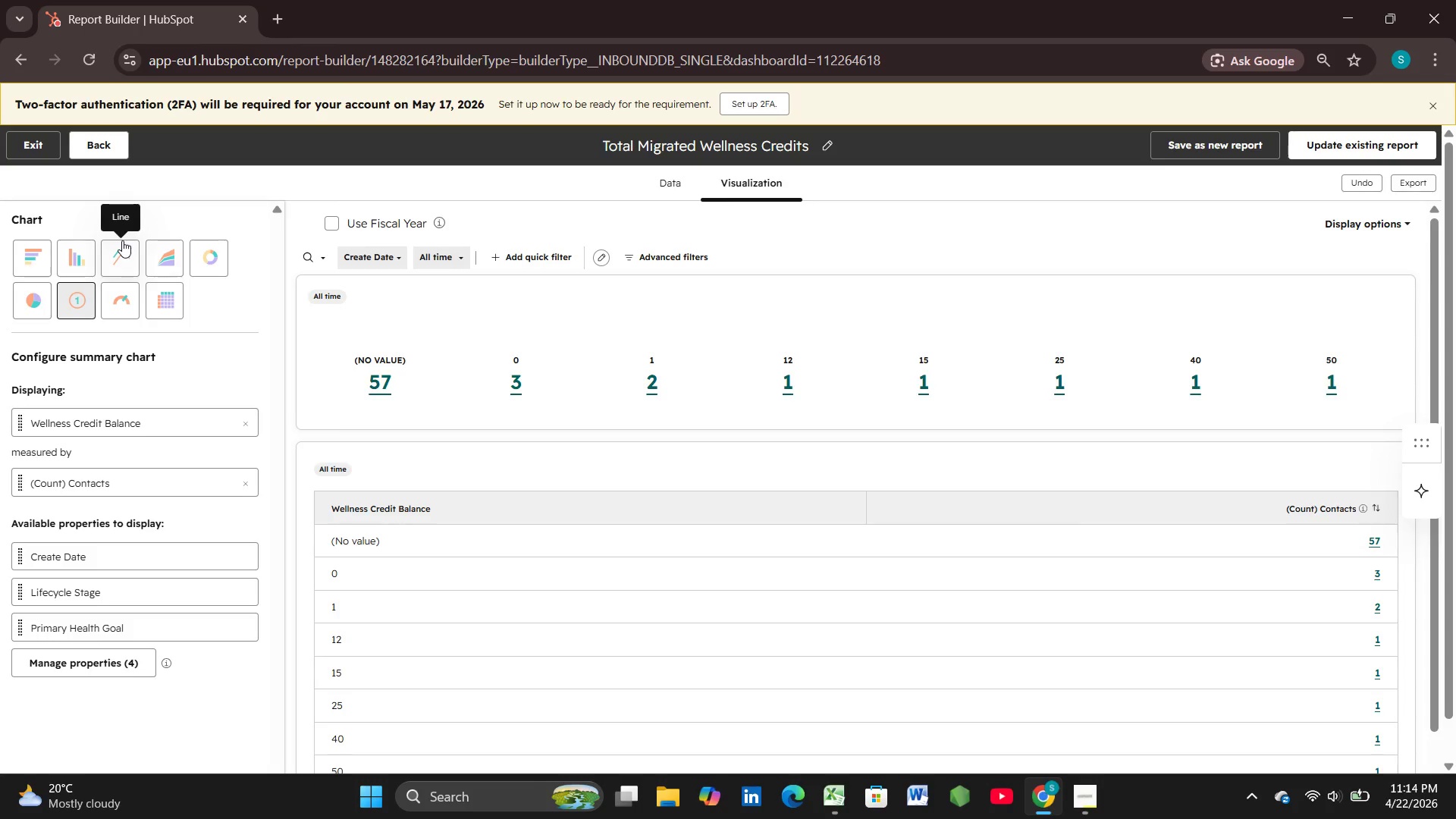 
wait(97.22)
 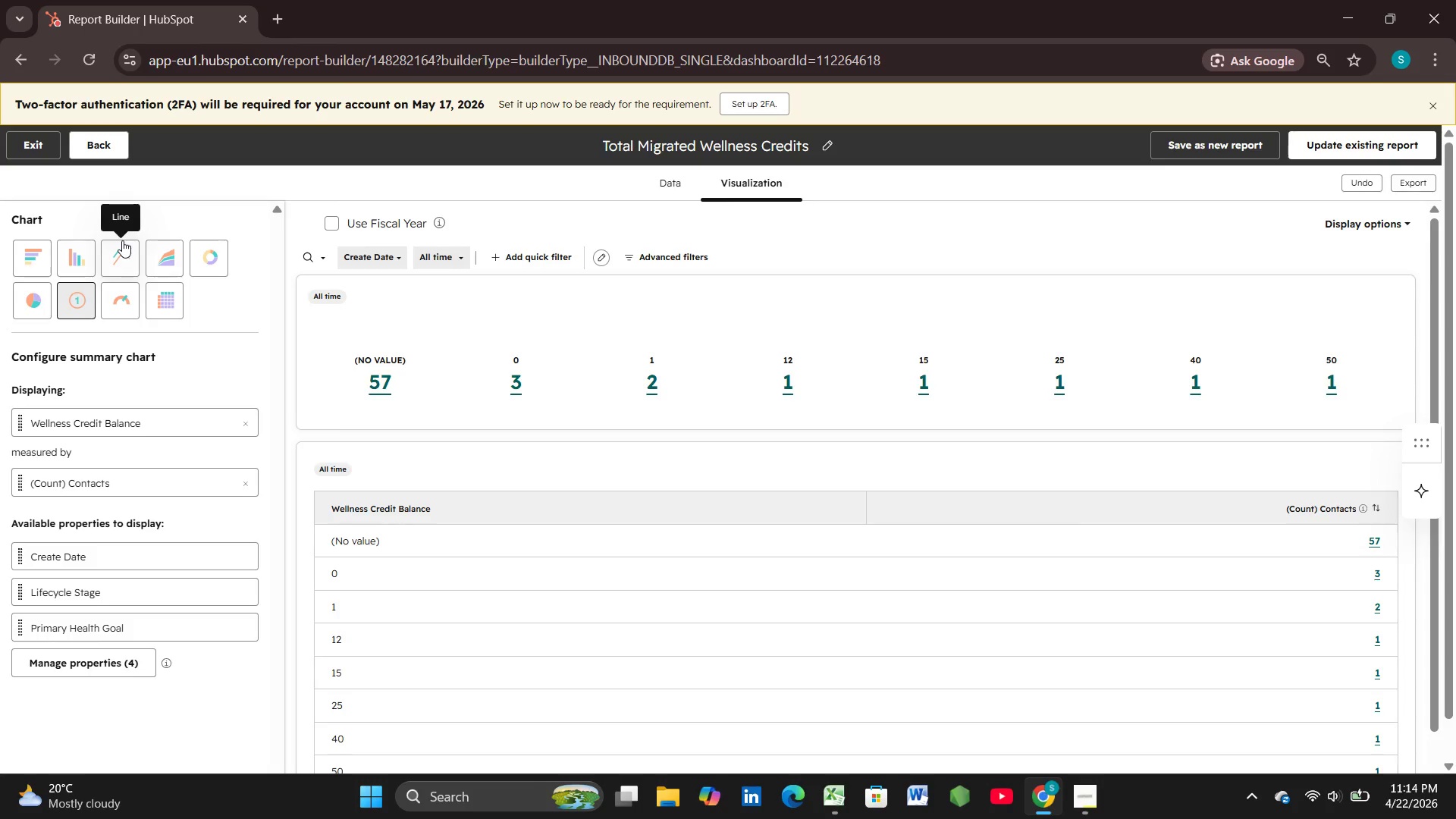 
left_click([10, 152])
 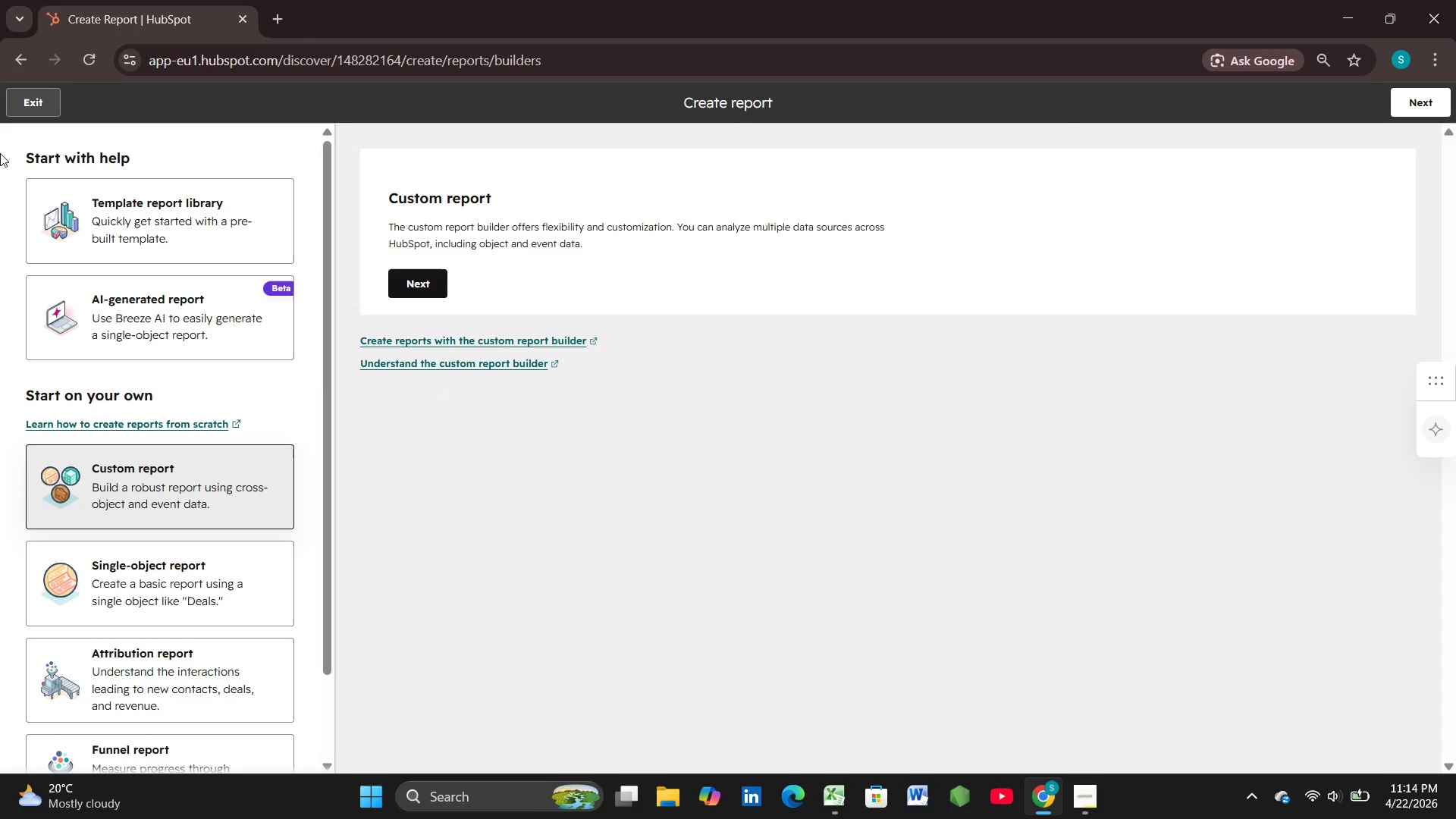 
wait(6.48)
 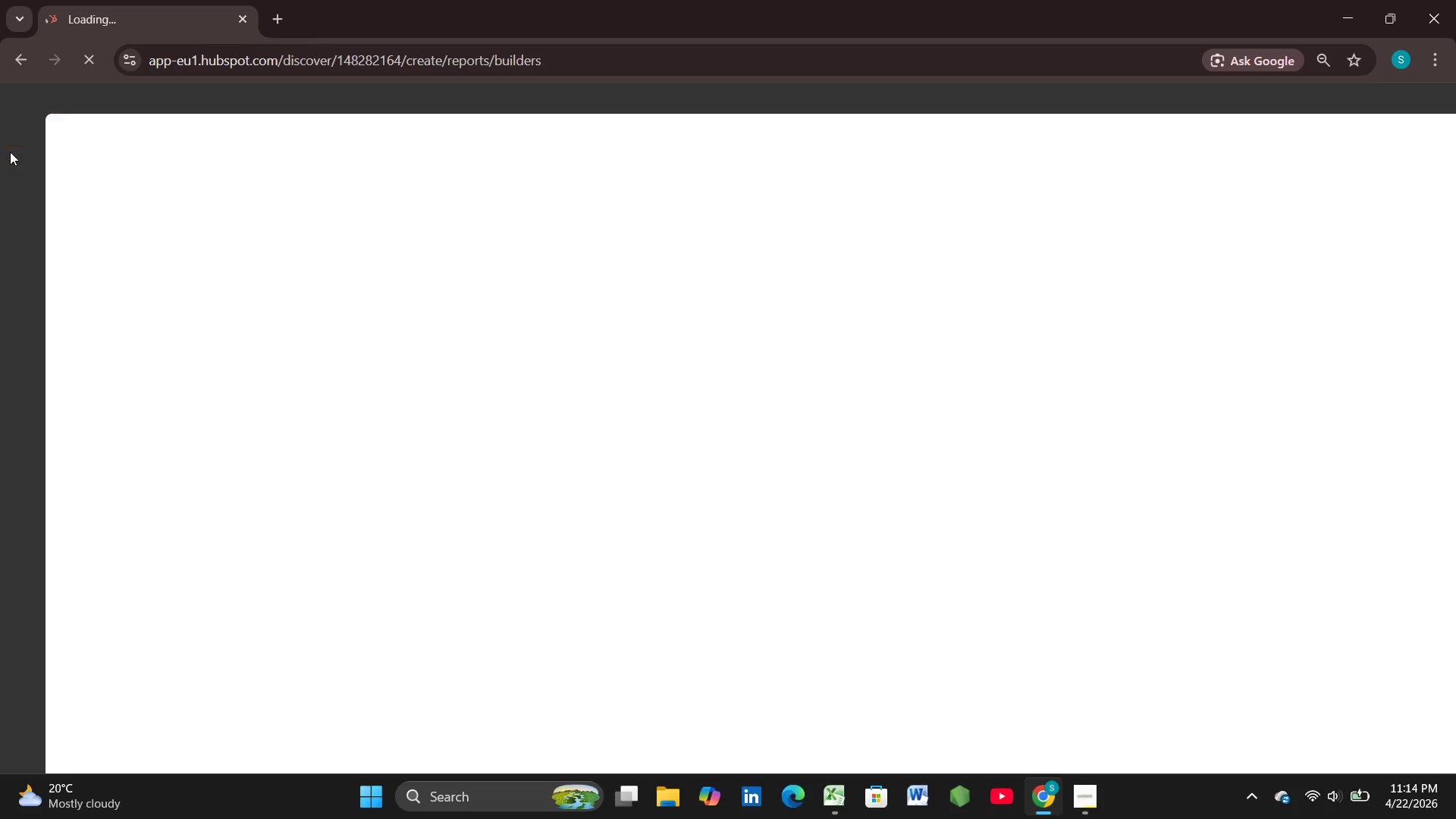 
left_click([27, 99])
 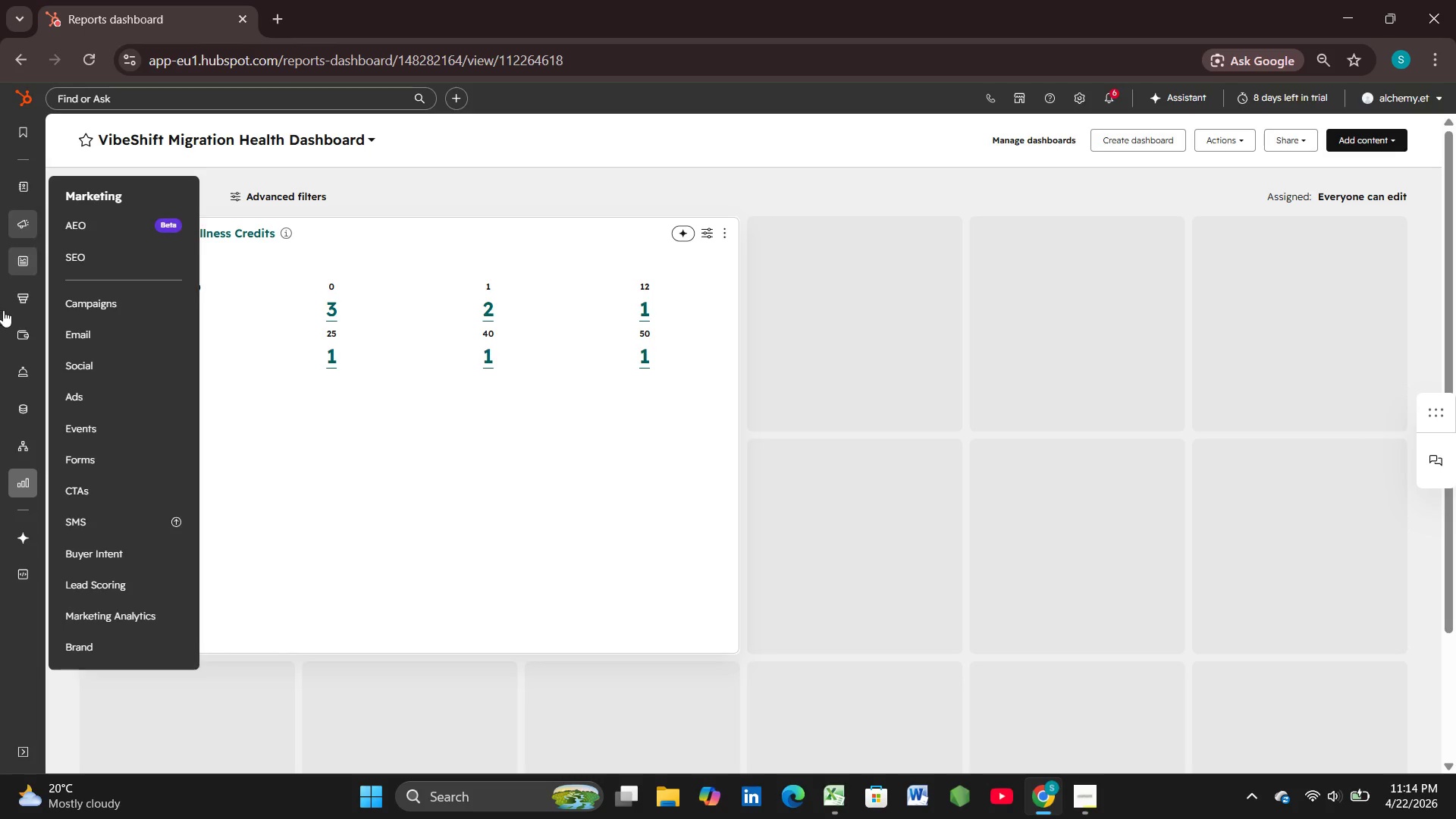 
wait(13.88)
 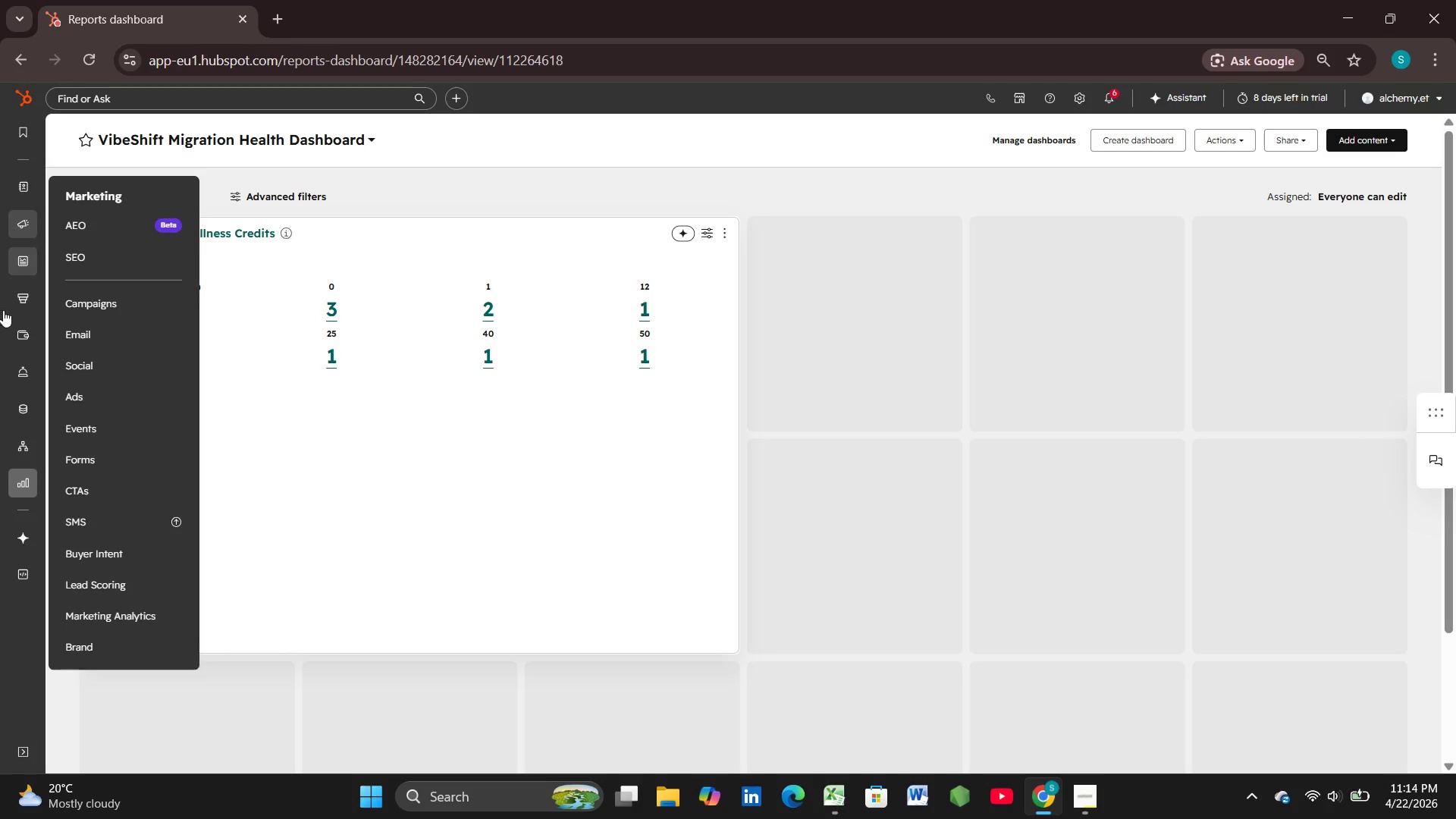 
left_click([94, 516])
 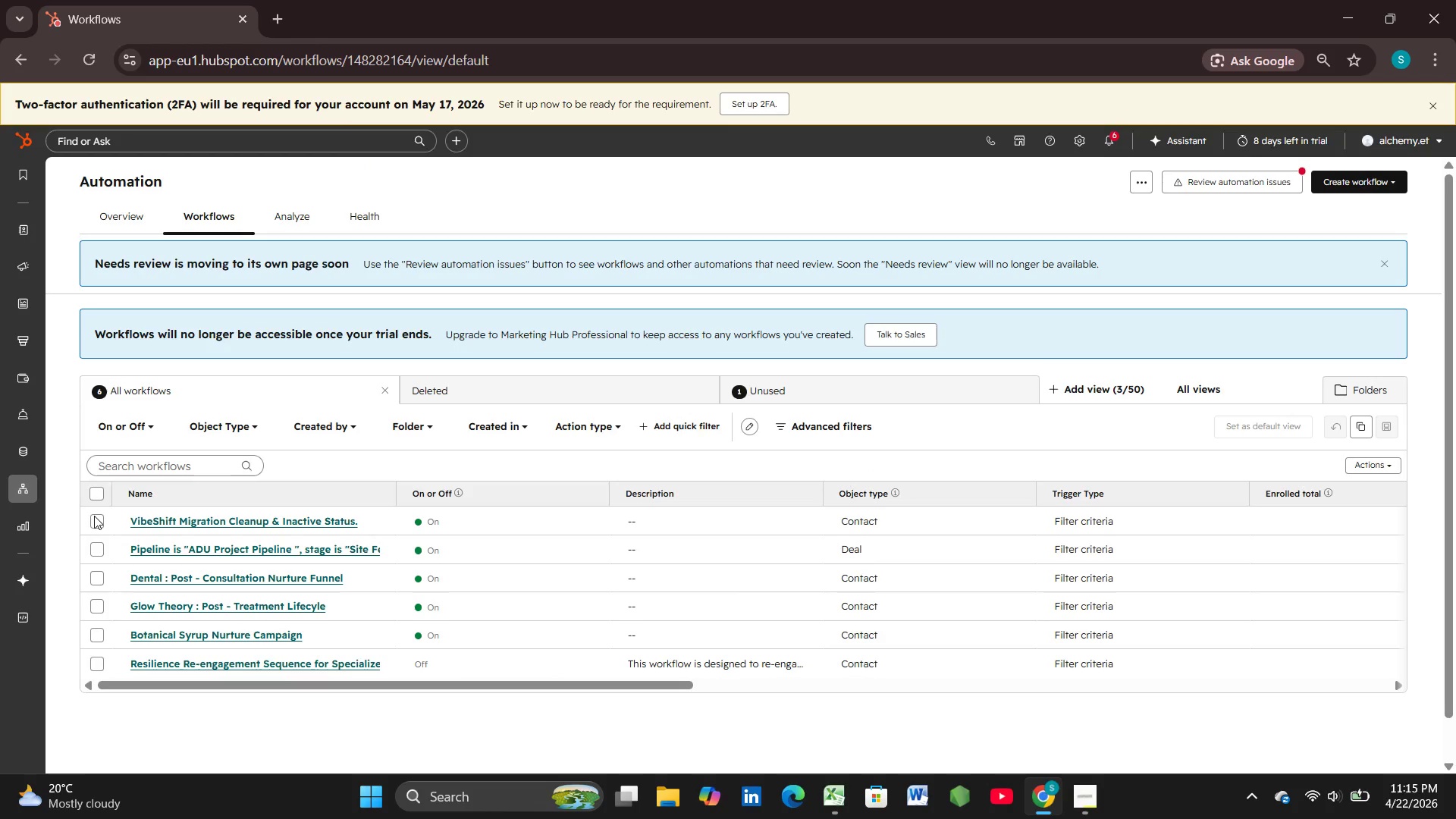 
wait(16.42)
 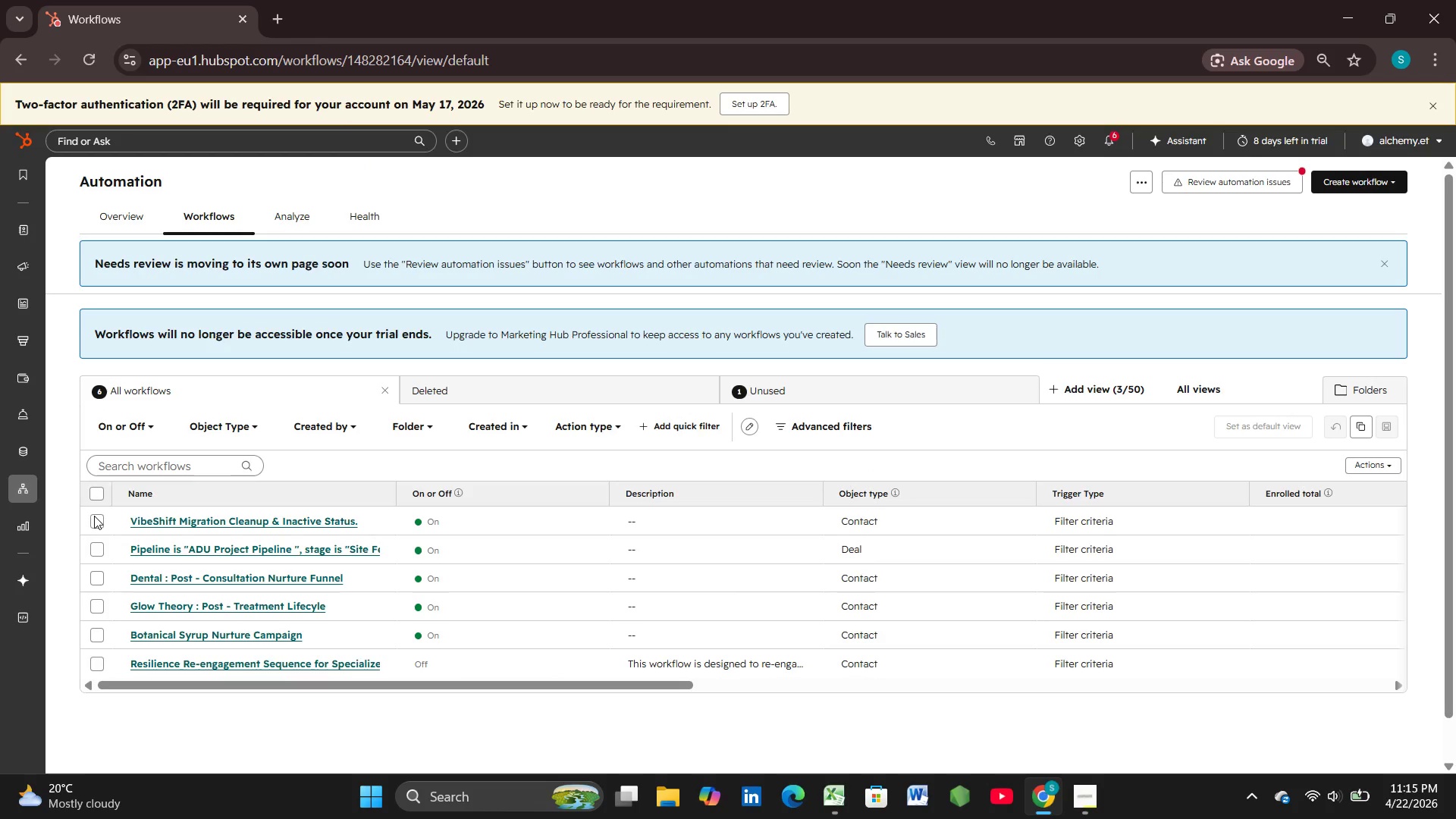 
left_click([184, 513])
 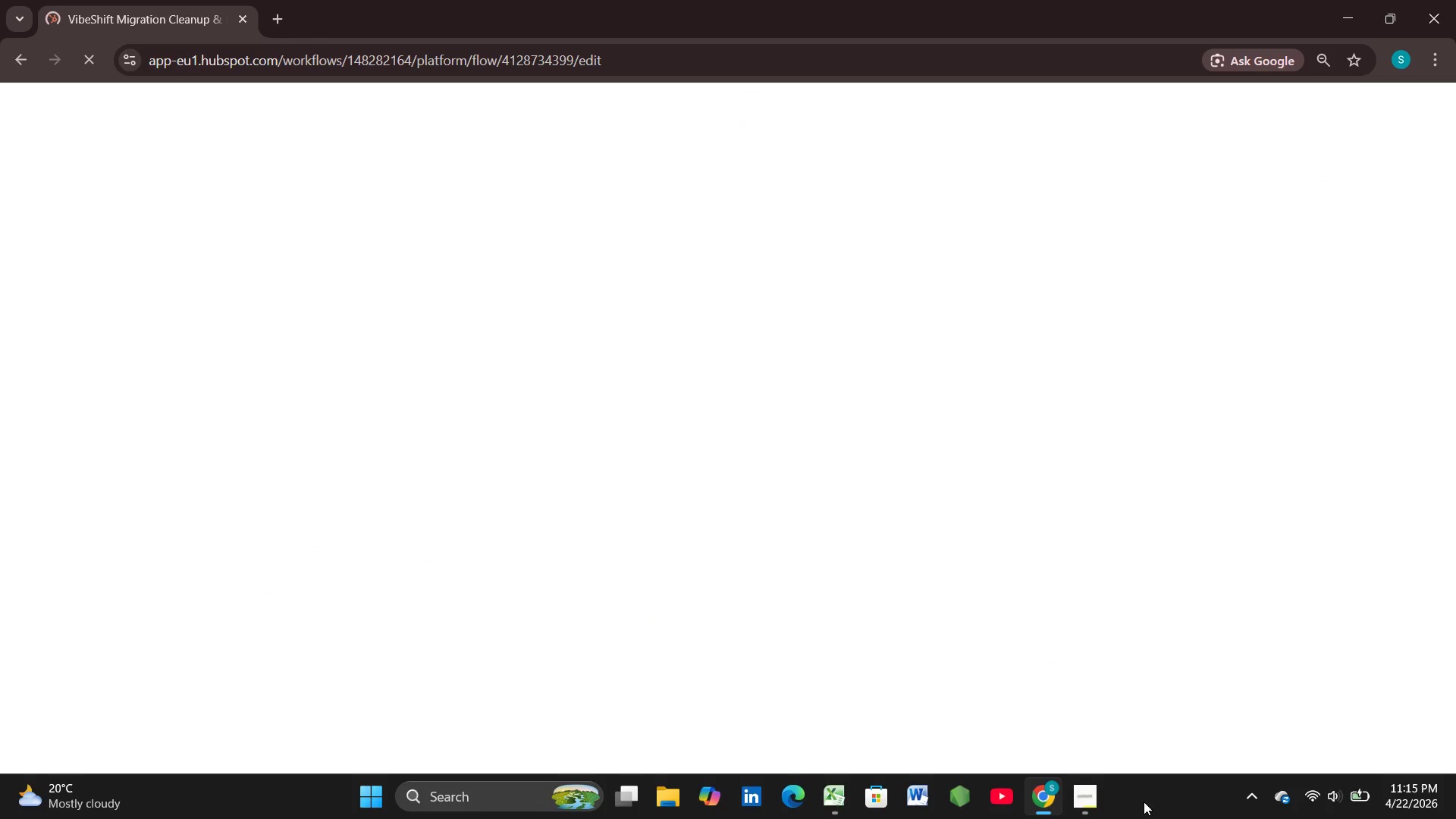 
left_click([1094, 799])